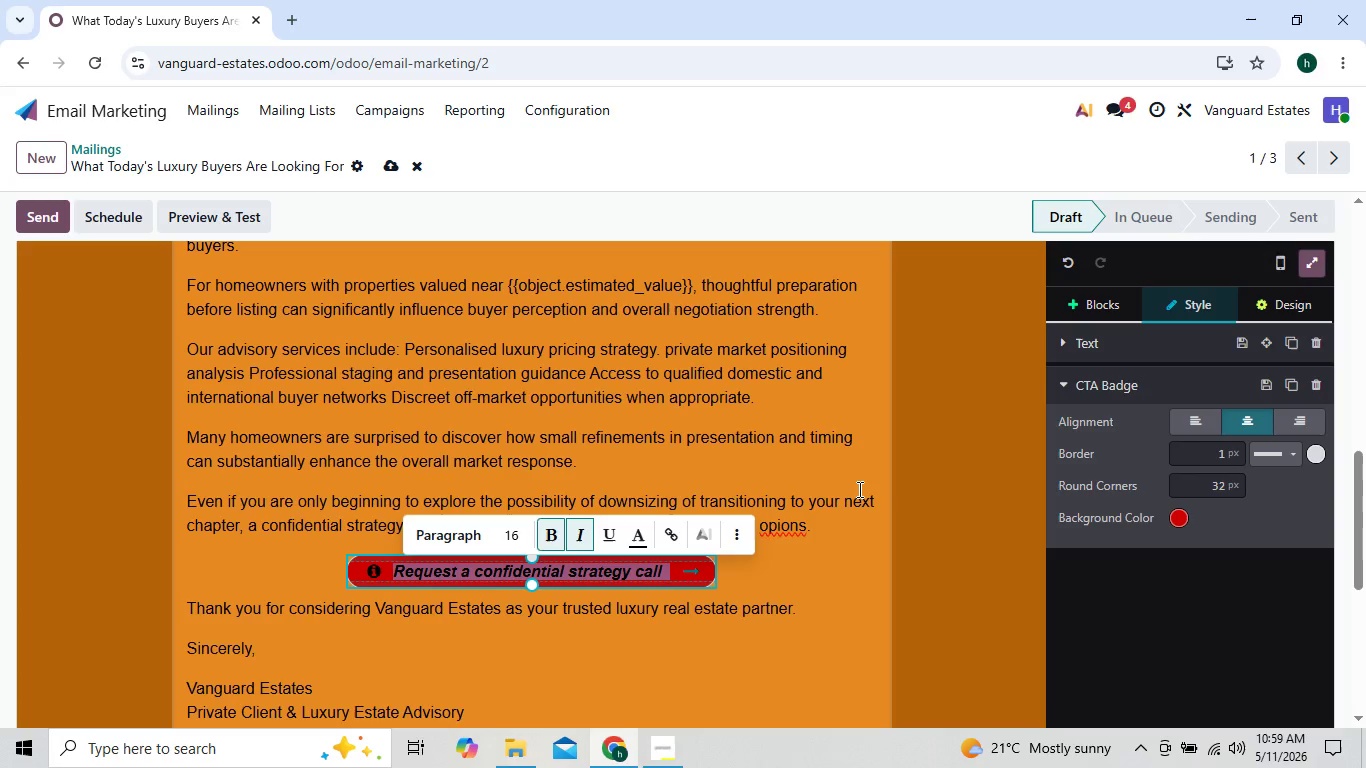 
left_click([935, 561])
 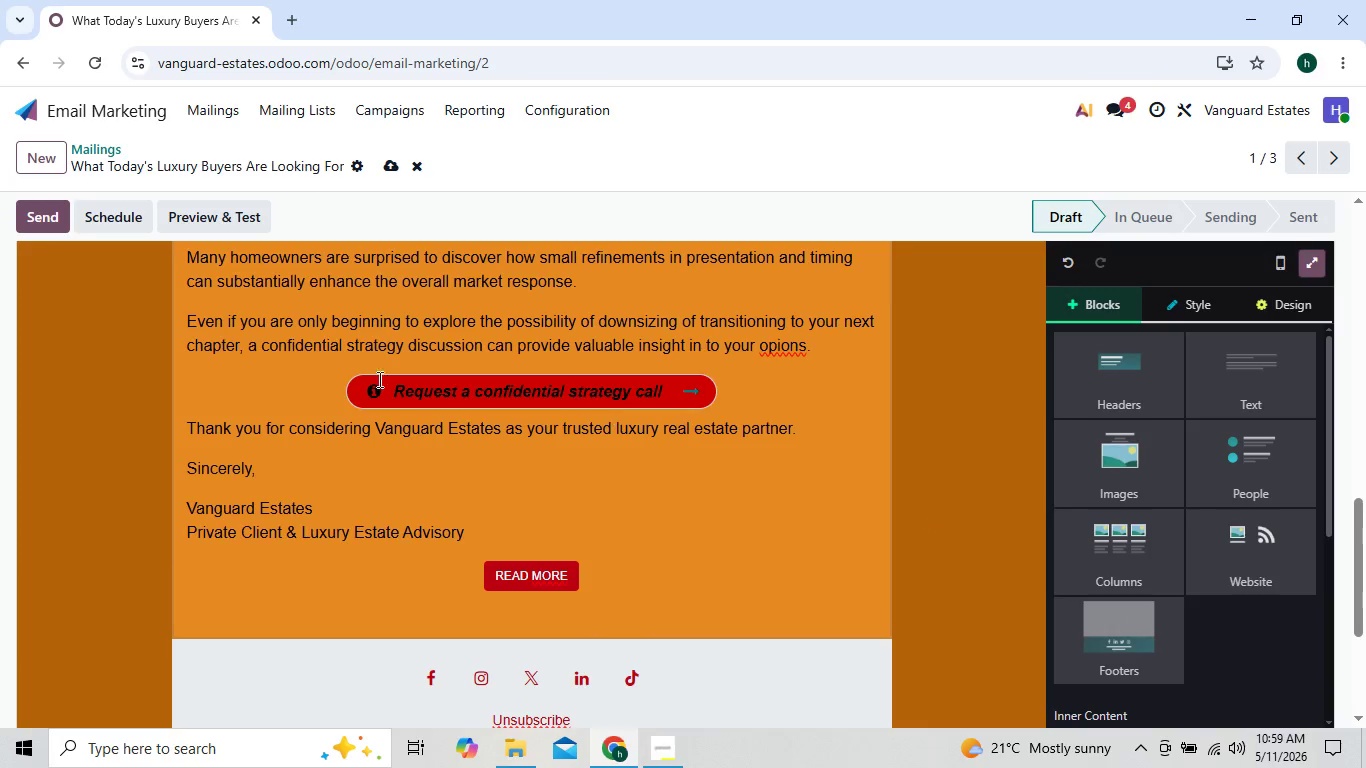 
wait(6.77)
 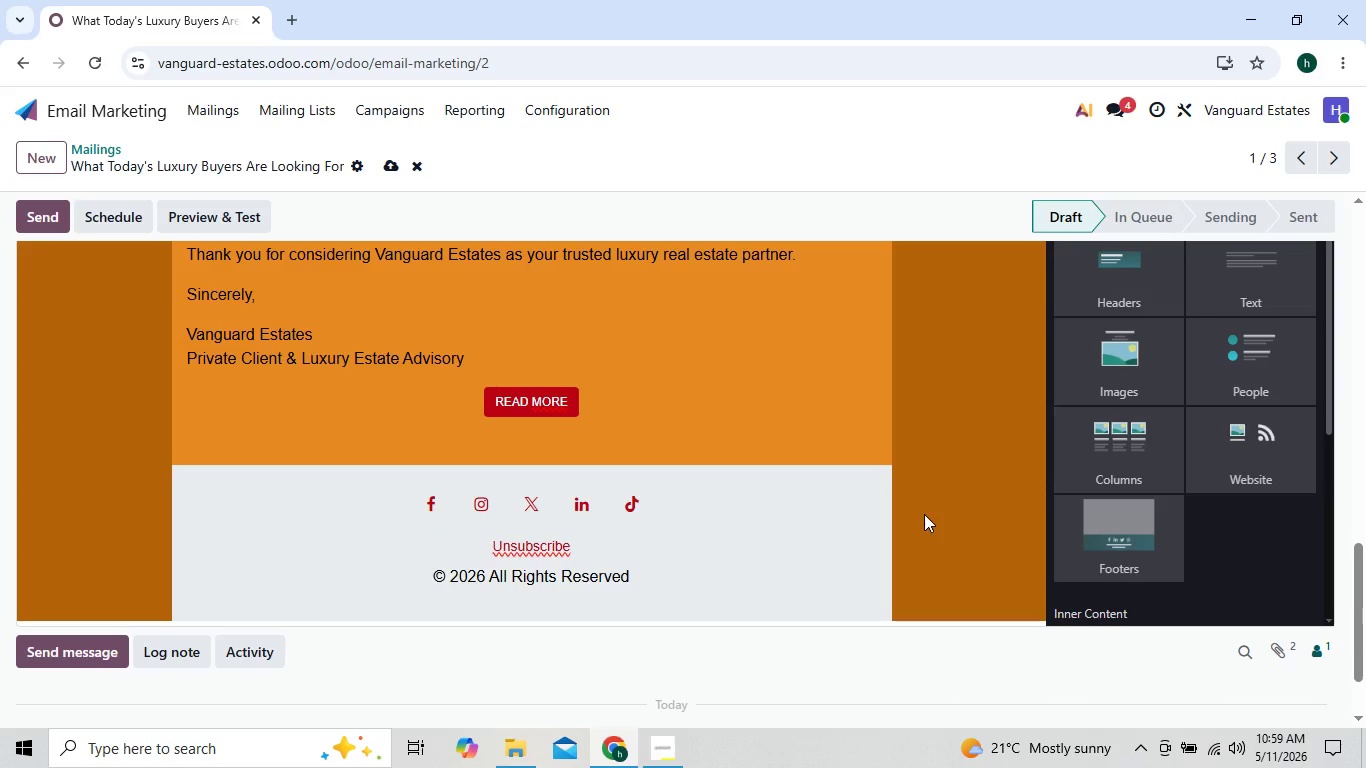 
left_click_drag(start_coordinate=[391, 392], to_coordinate=[670, 395])
 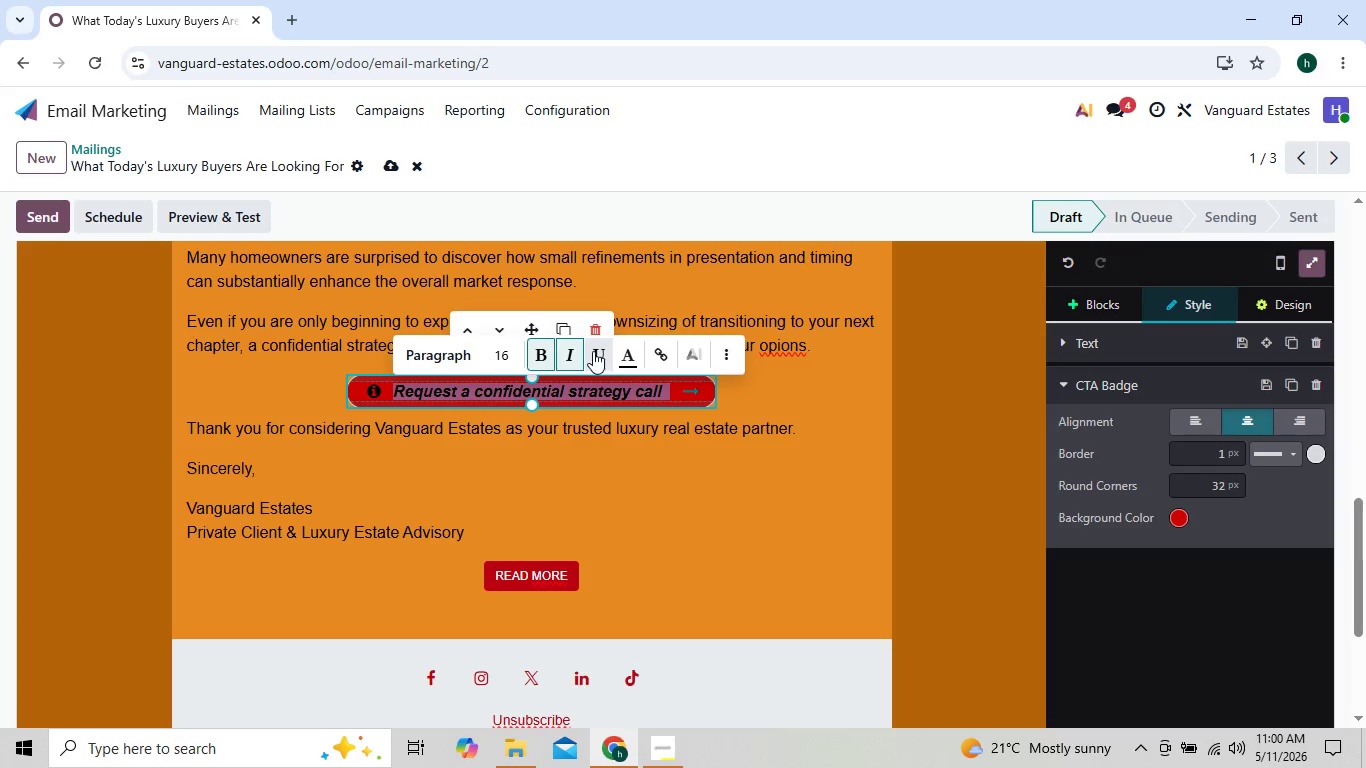 
left_click([628, 361])
 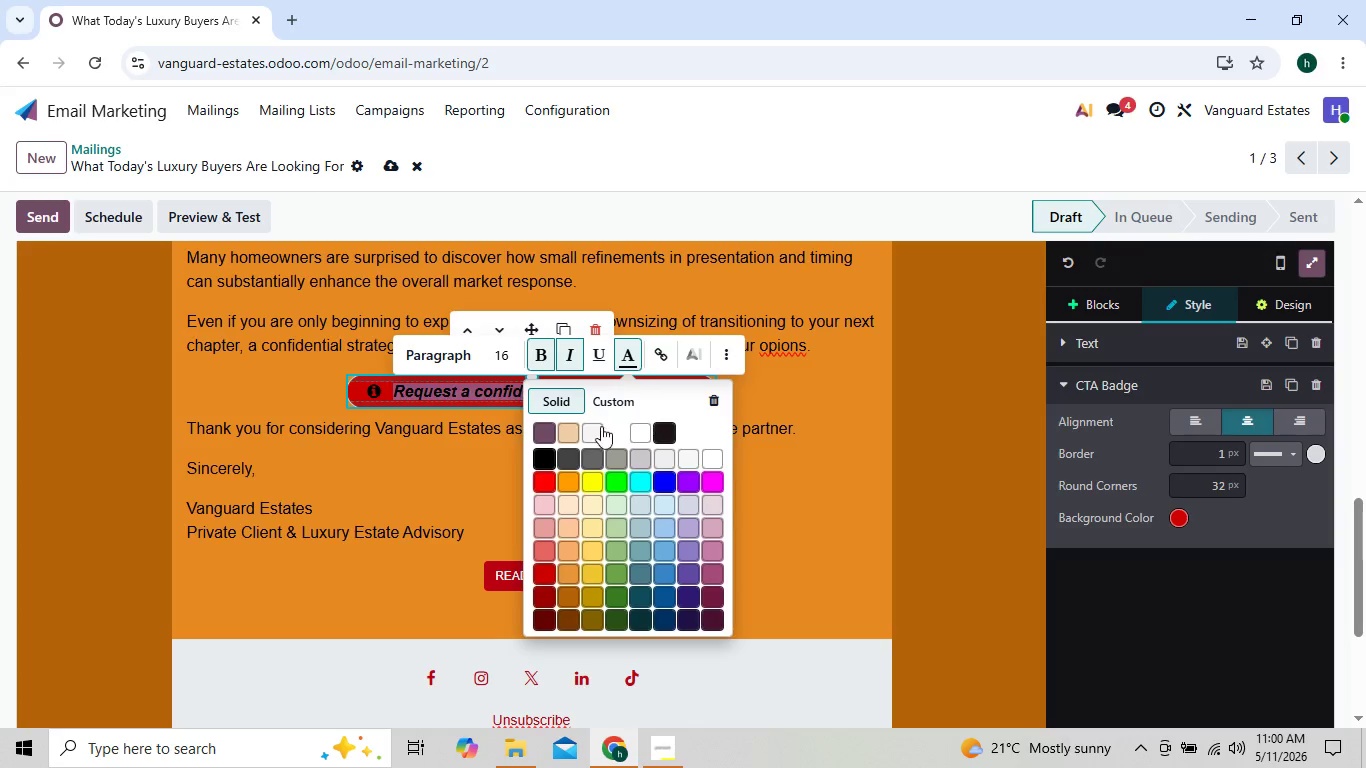 
left_click([594, 426])
 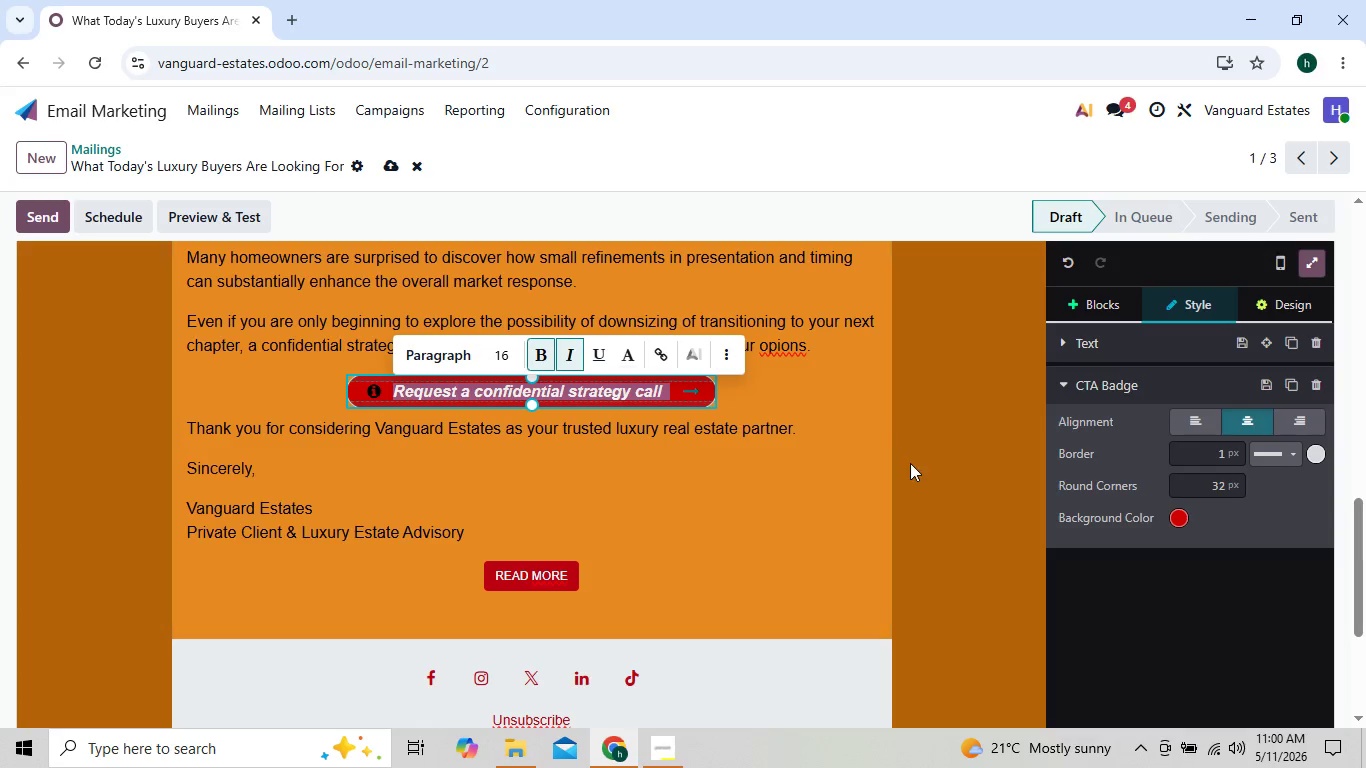 
left_click([928, 467])
 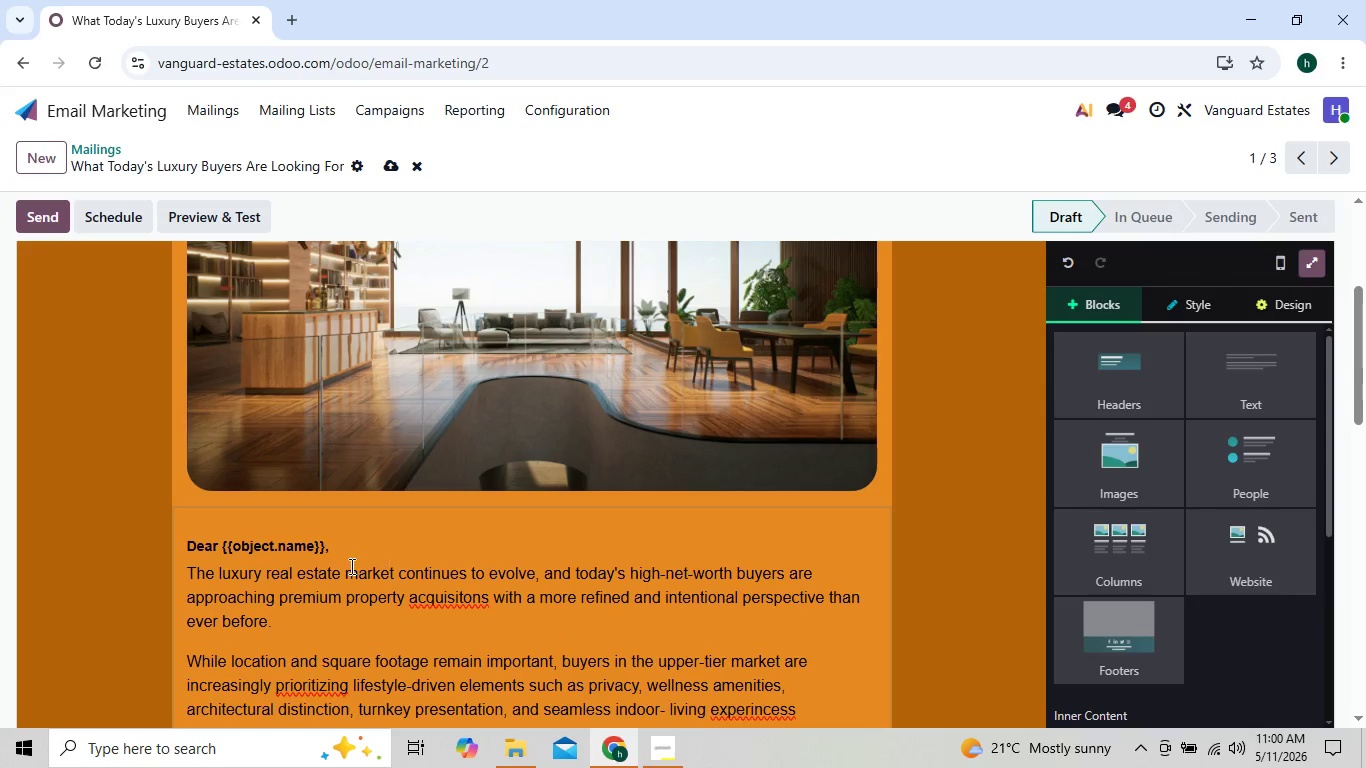 
wait(5.83)
 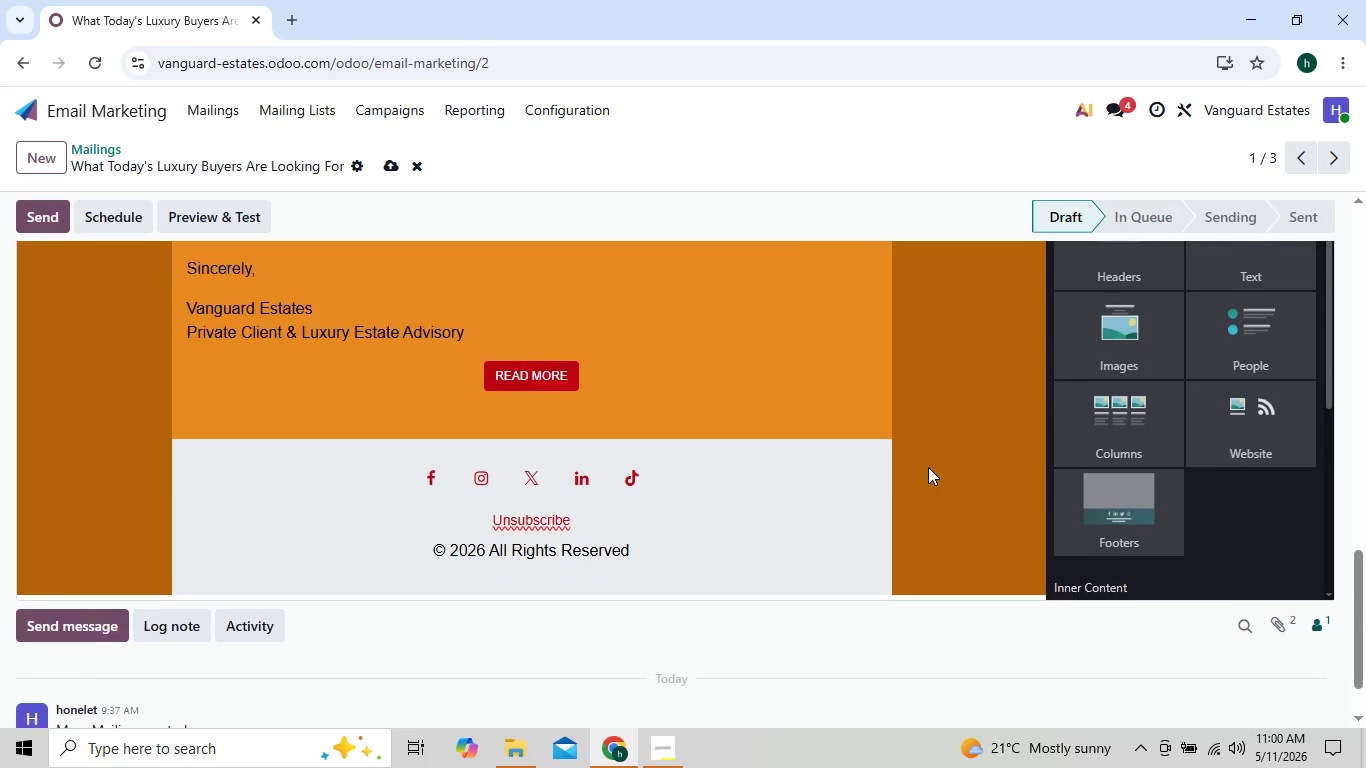 
left_click([393, 513])
 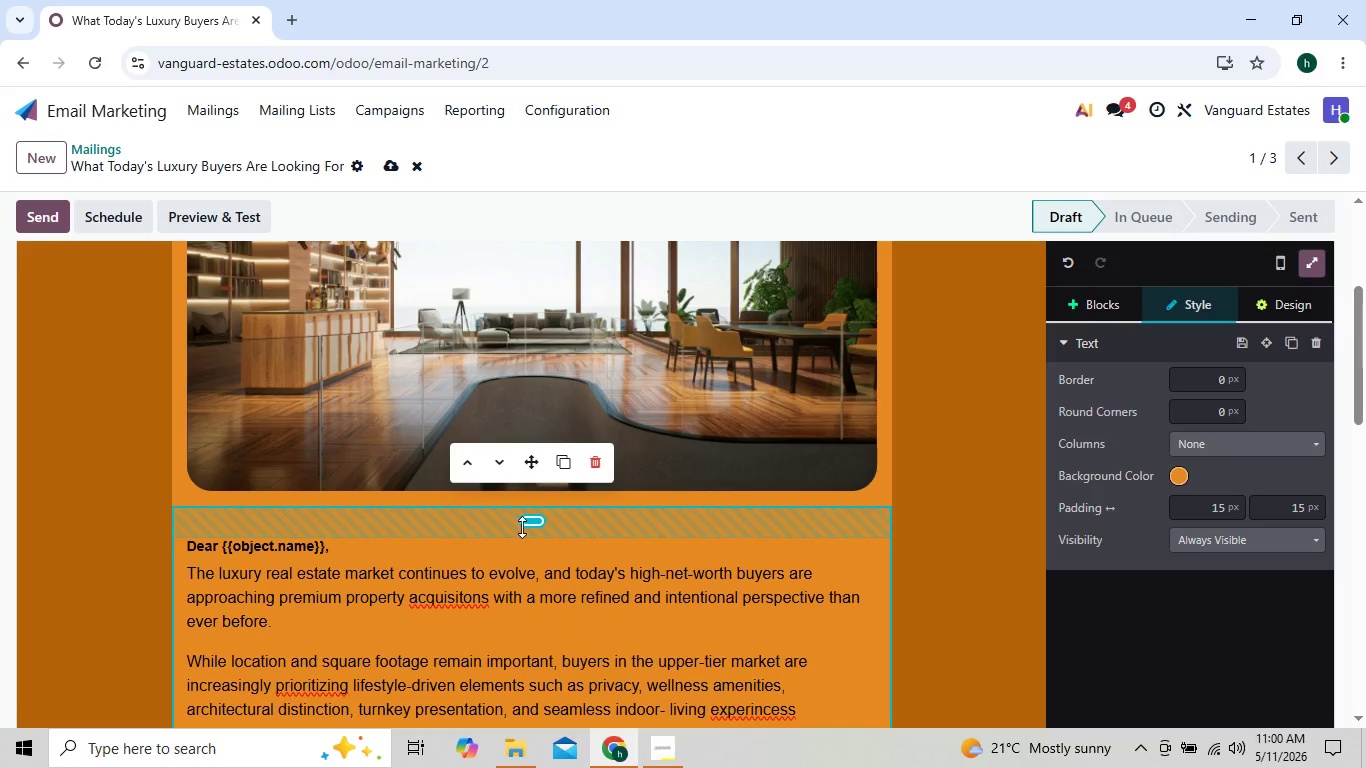 
left_click_drag(start_coordinate=[531, 522], to_coordinate=[532, 512])
 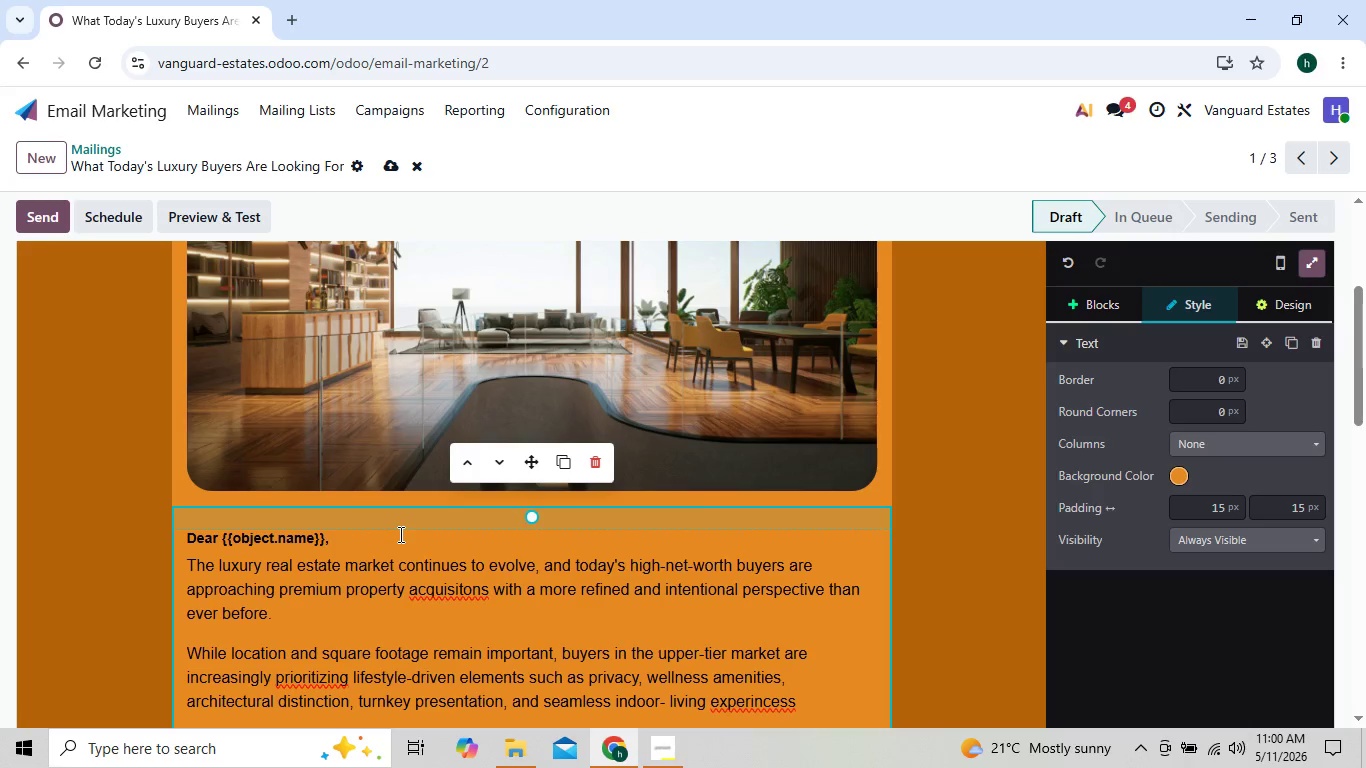 
left_click([399, 534])
 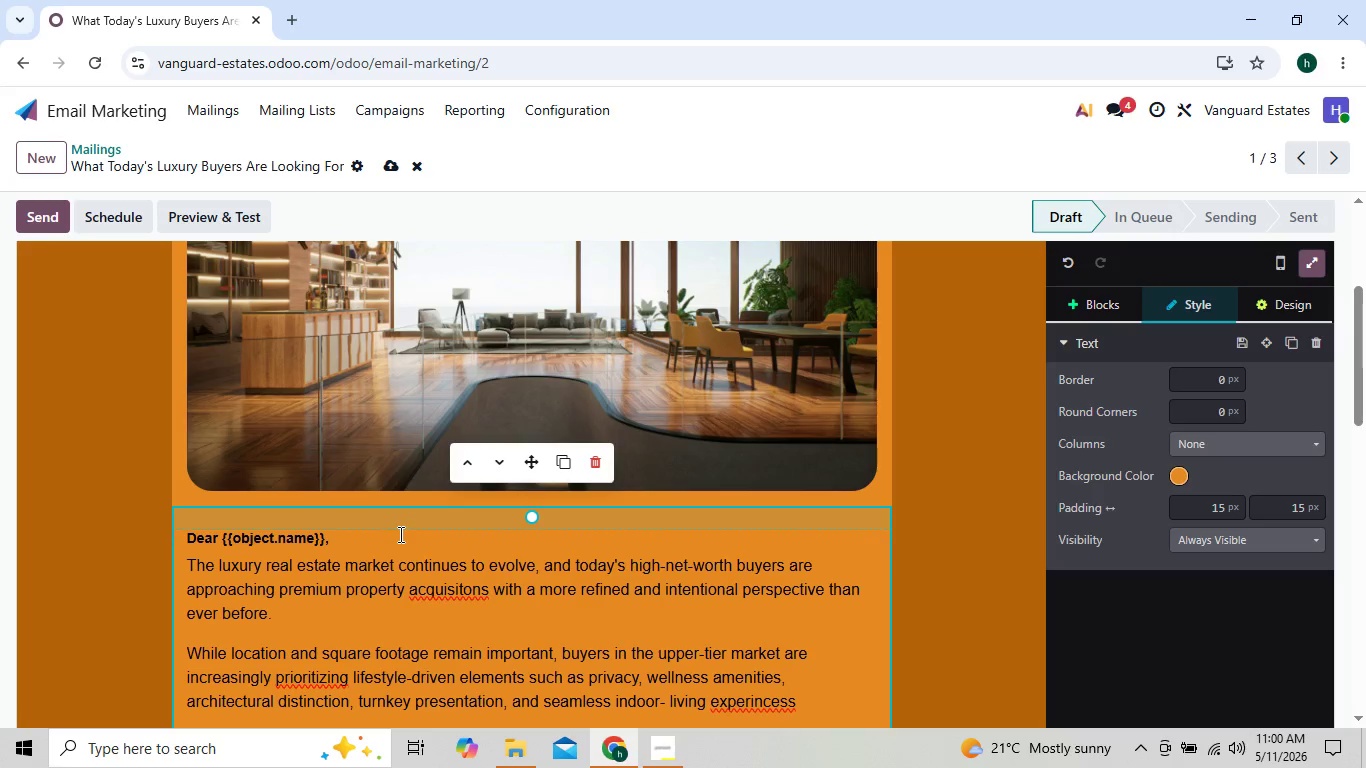 
key(Shift+ShiftRight)
 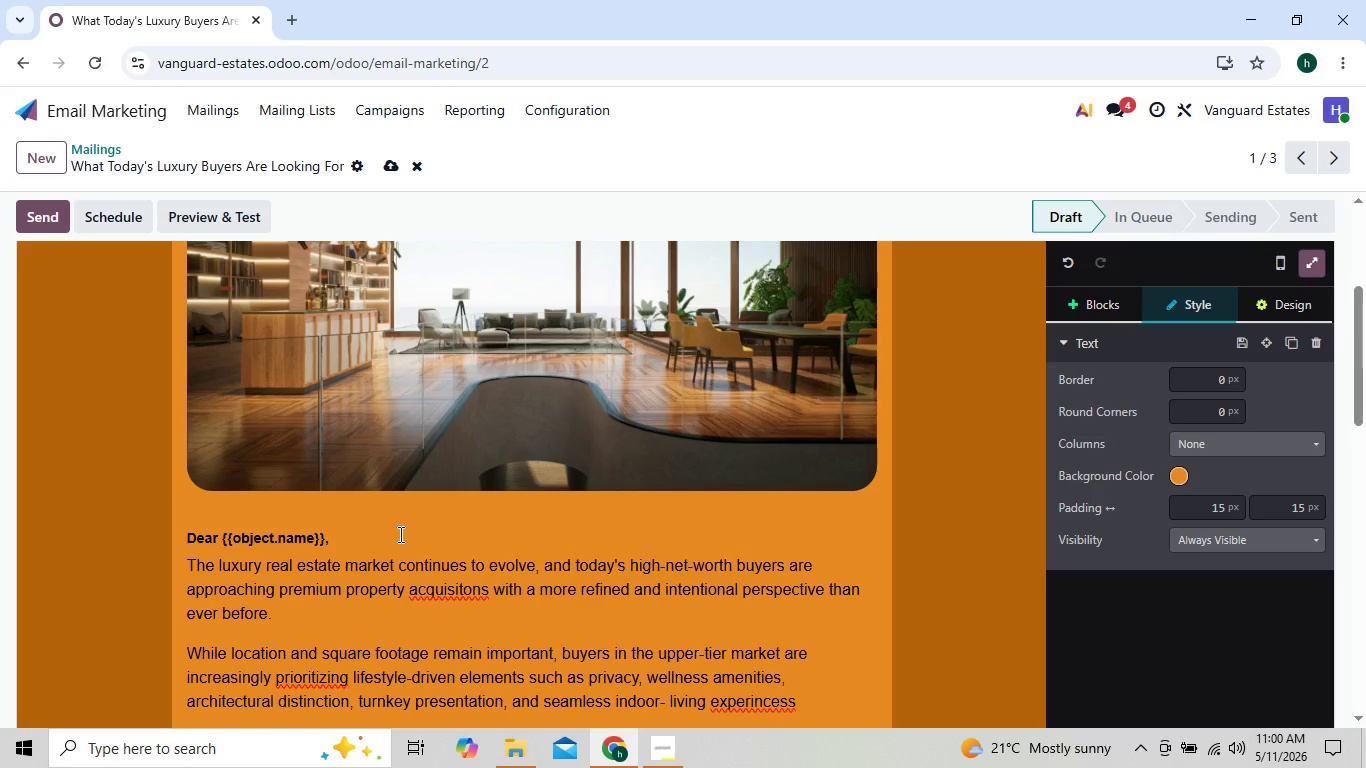 
key(Shift+Enter)
 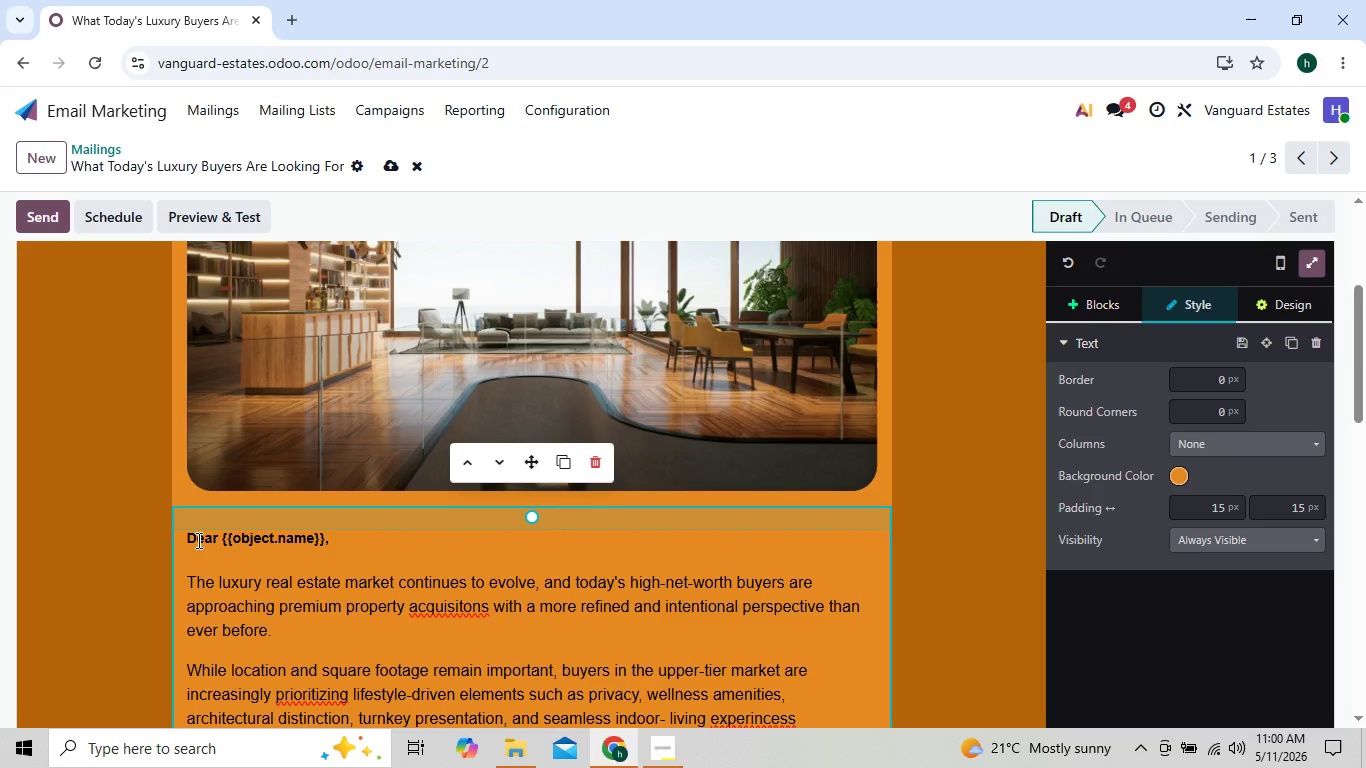 
left_click([189, 538])
 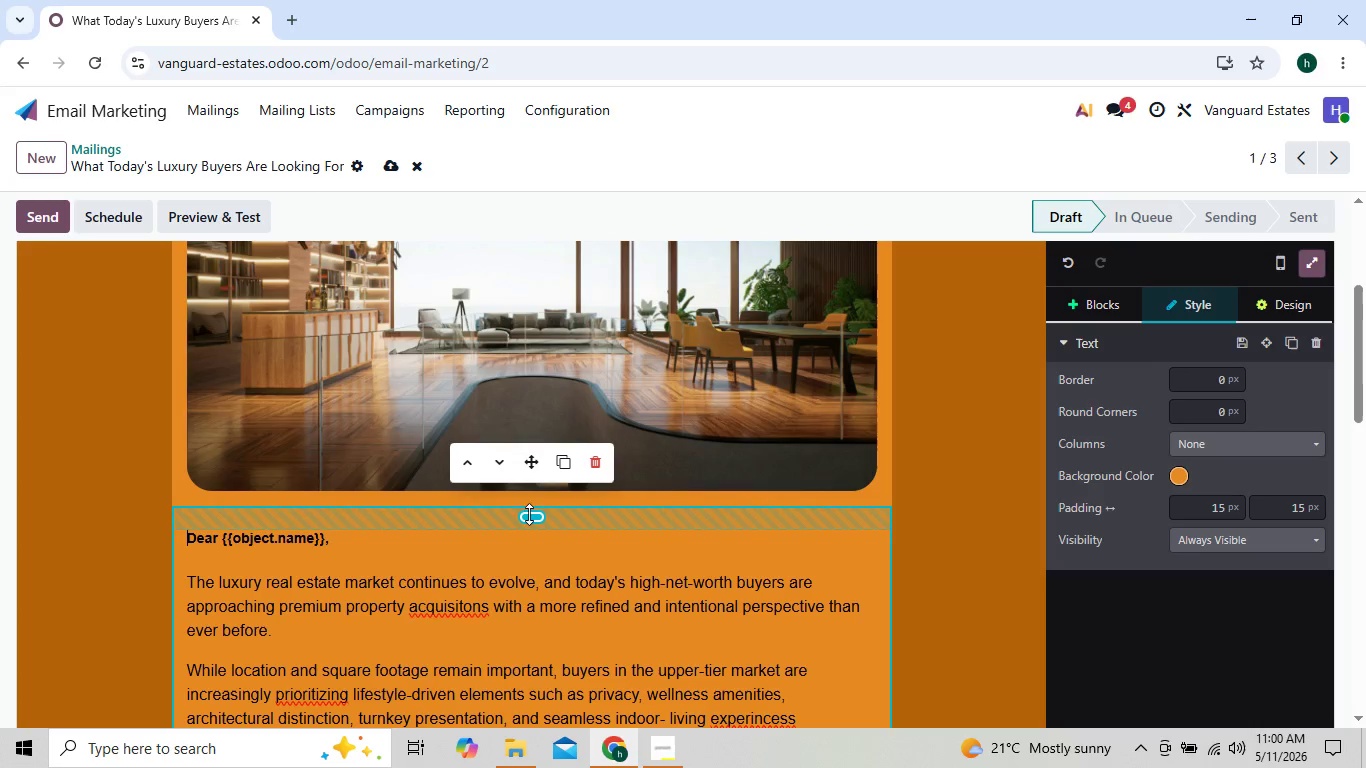 
left_click_drag(start_coordinate=[531, 515], to_coordinate=[539, 490])
 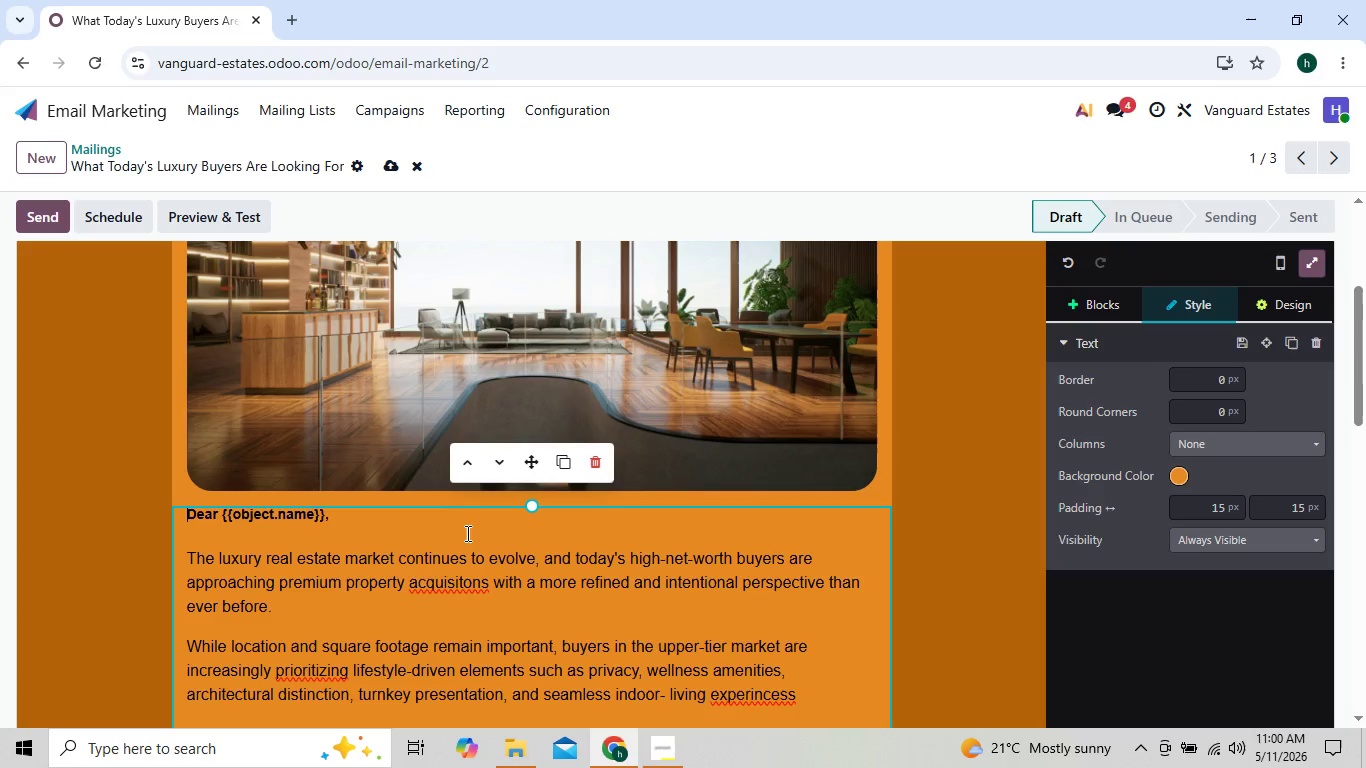 
left_click([466, 533])
 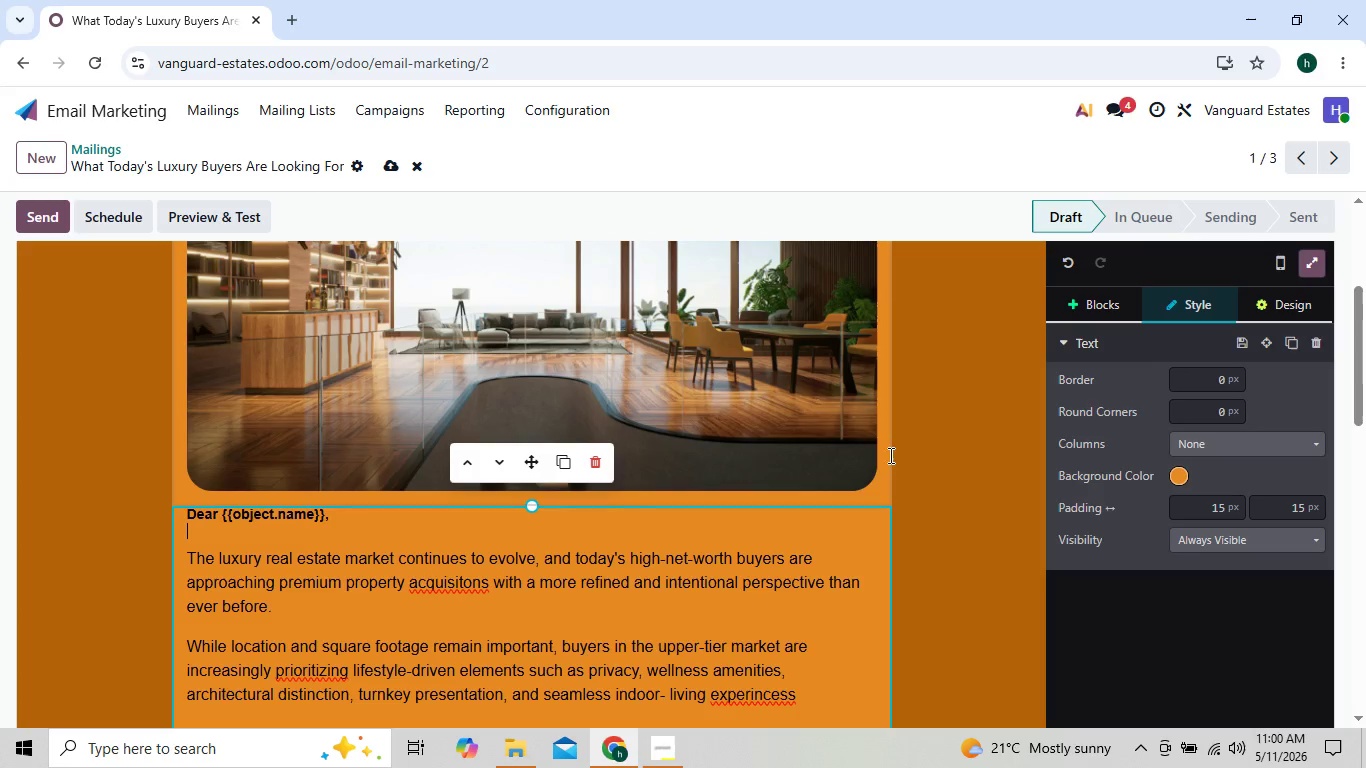 
left_click([1004, 459])
 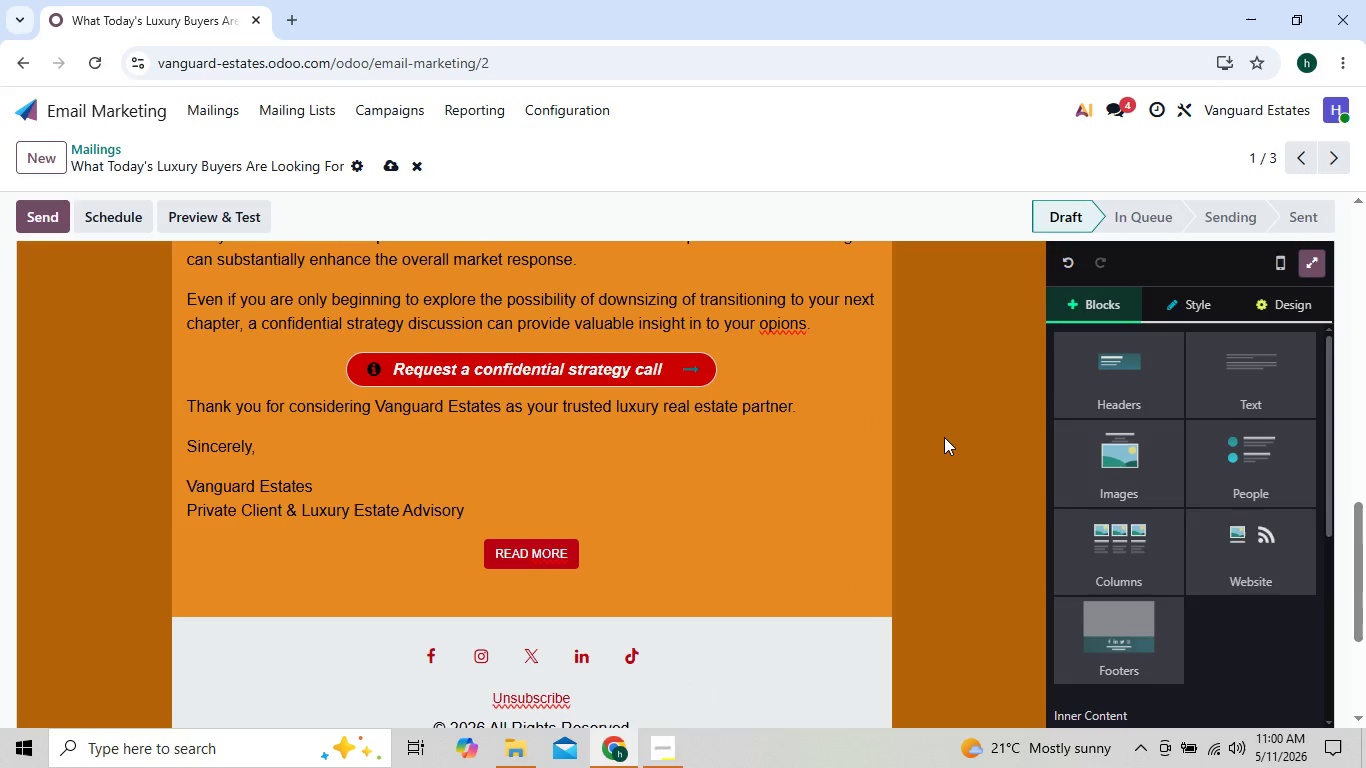 
wait(16.03)
 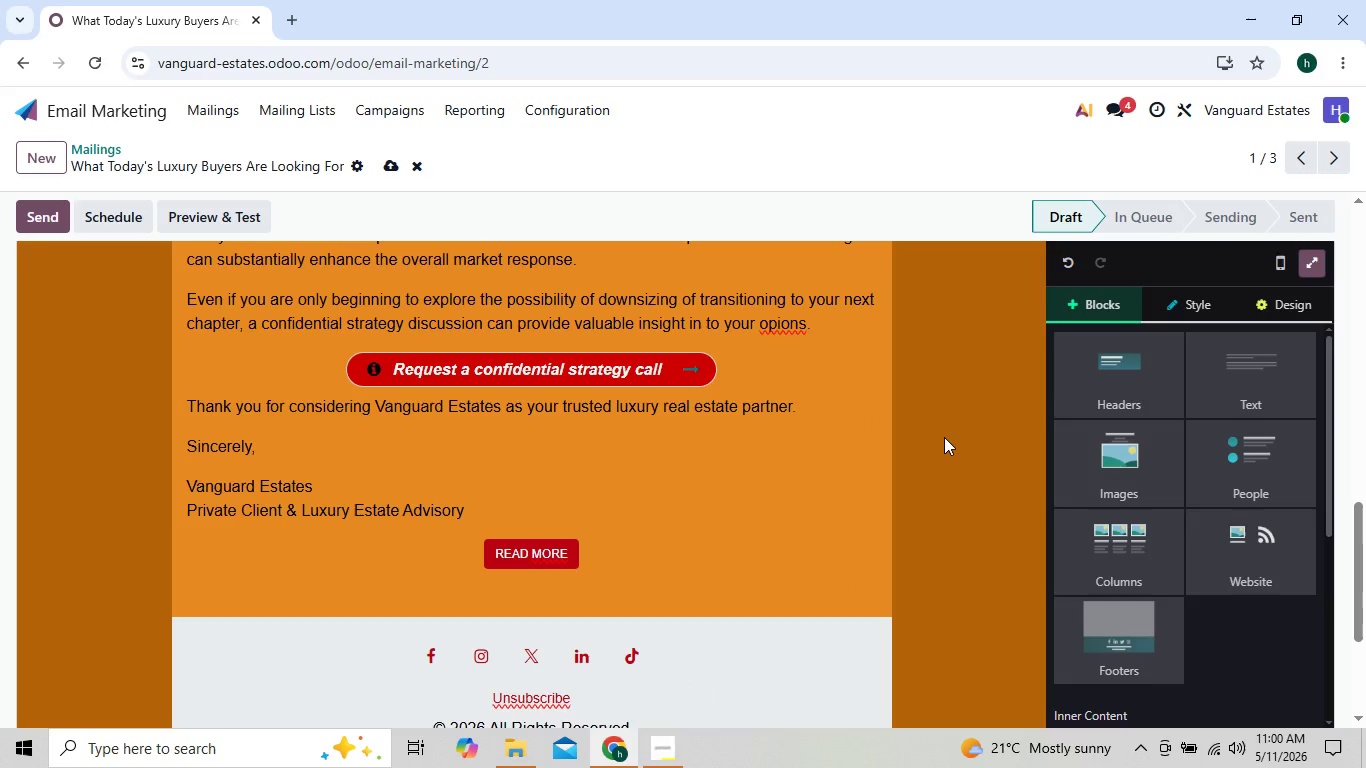 
left_click([182, 119])
 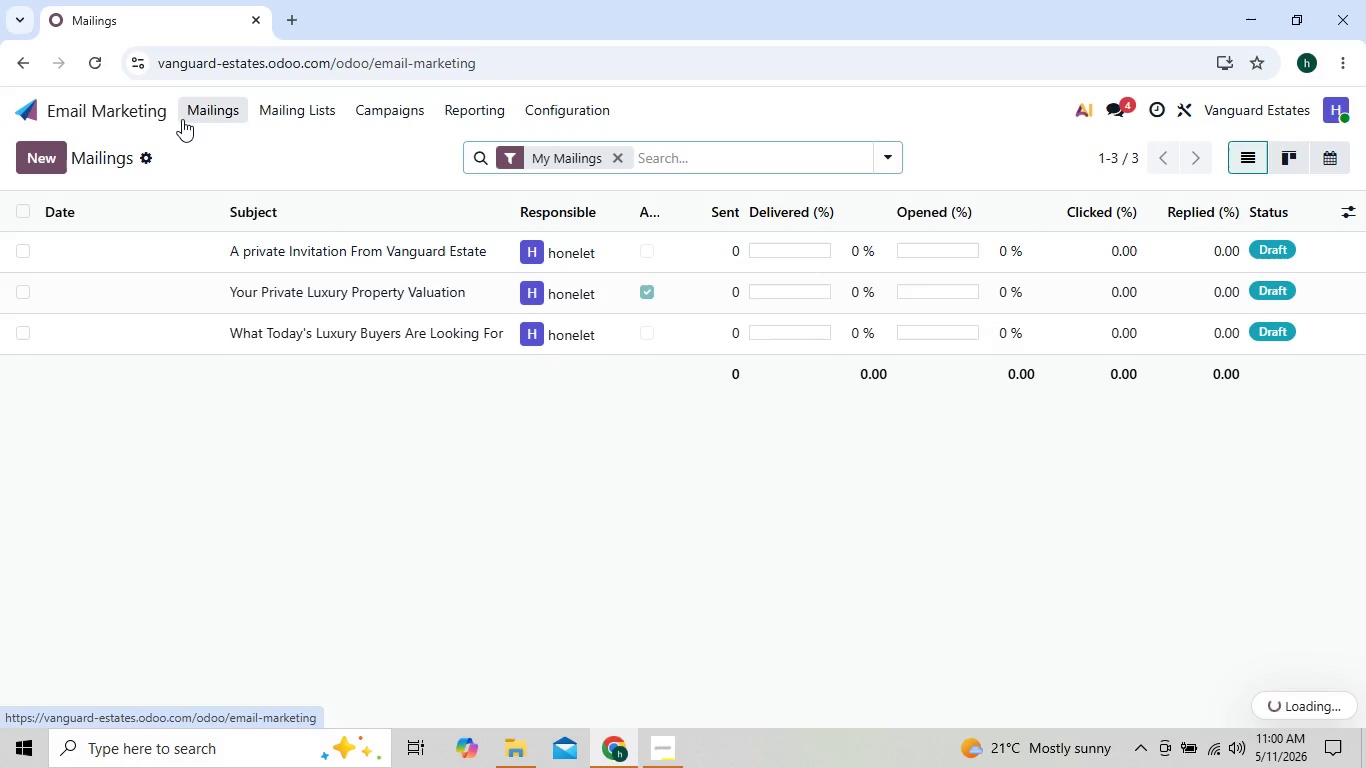 
wait(5.01)
 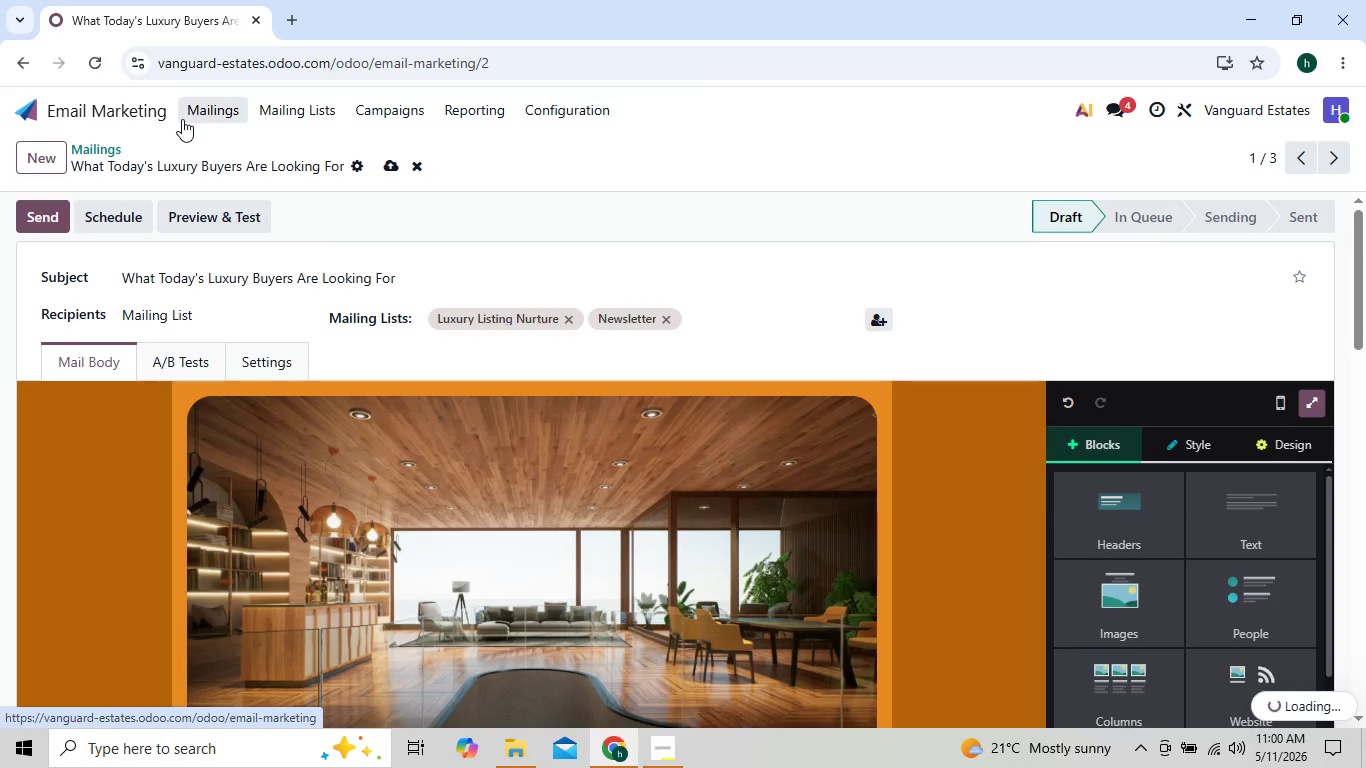 
left_click([282, 241])
 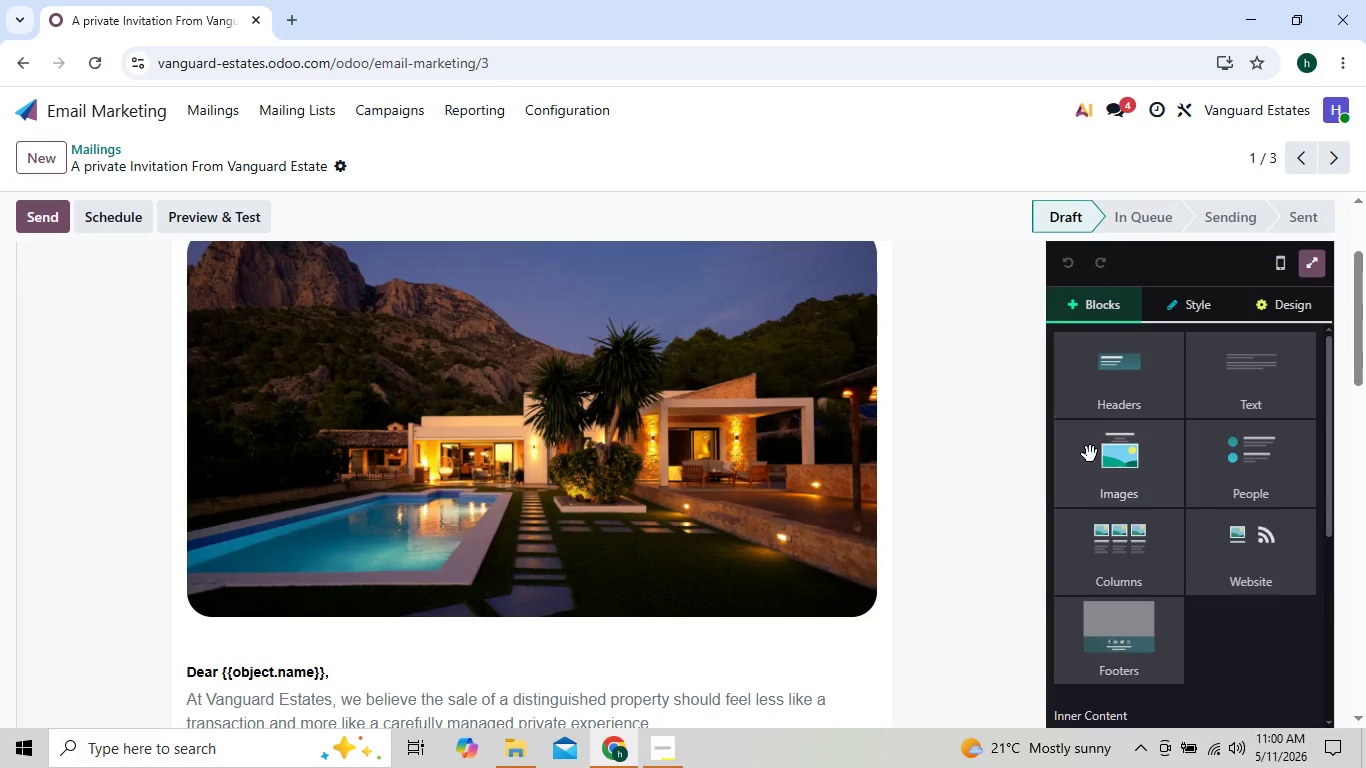 
left_click([1265, 311])
 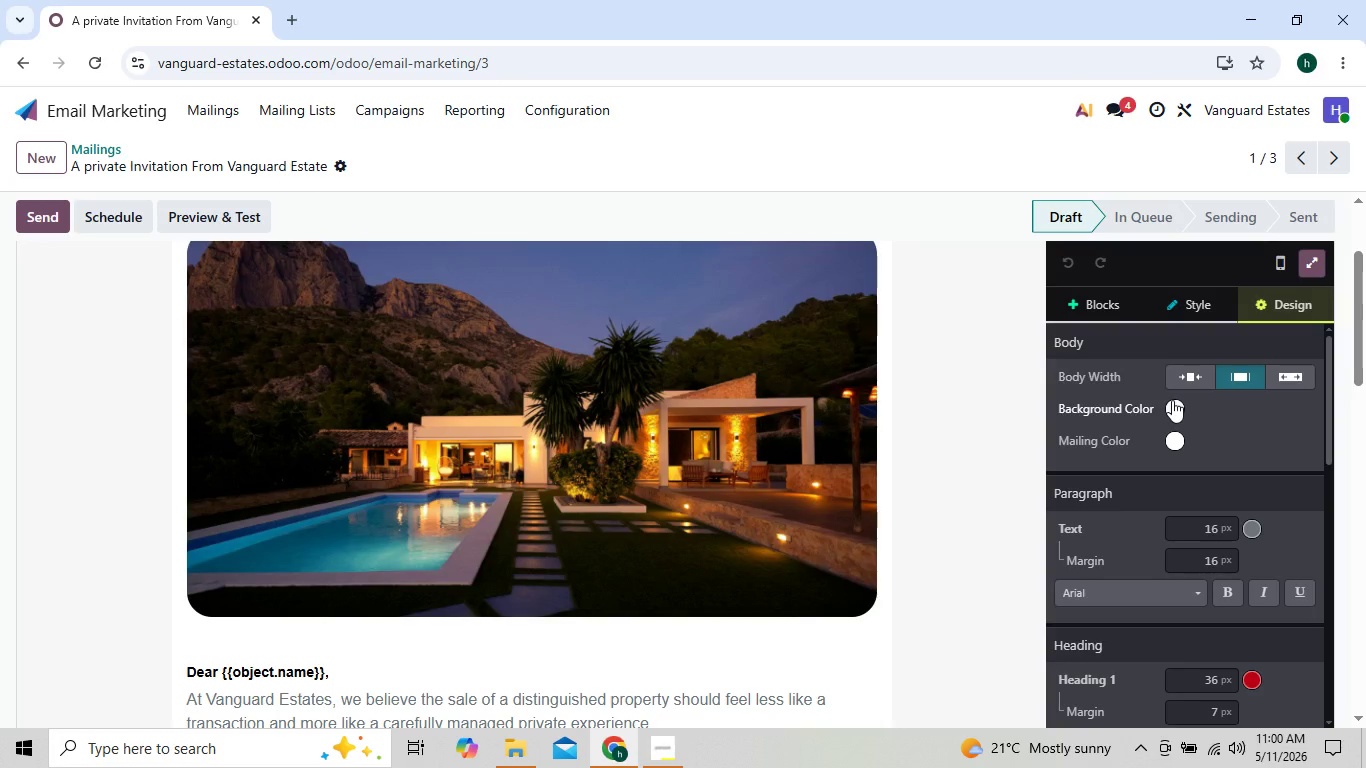 
left_click([1172, 400])
 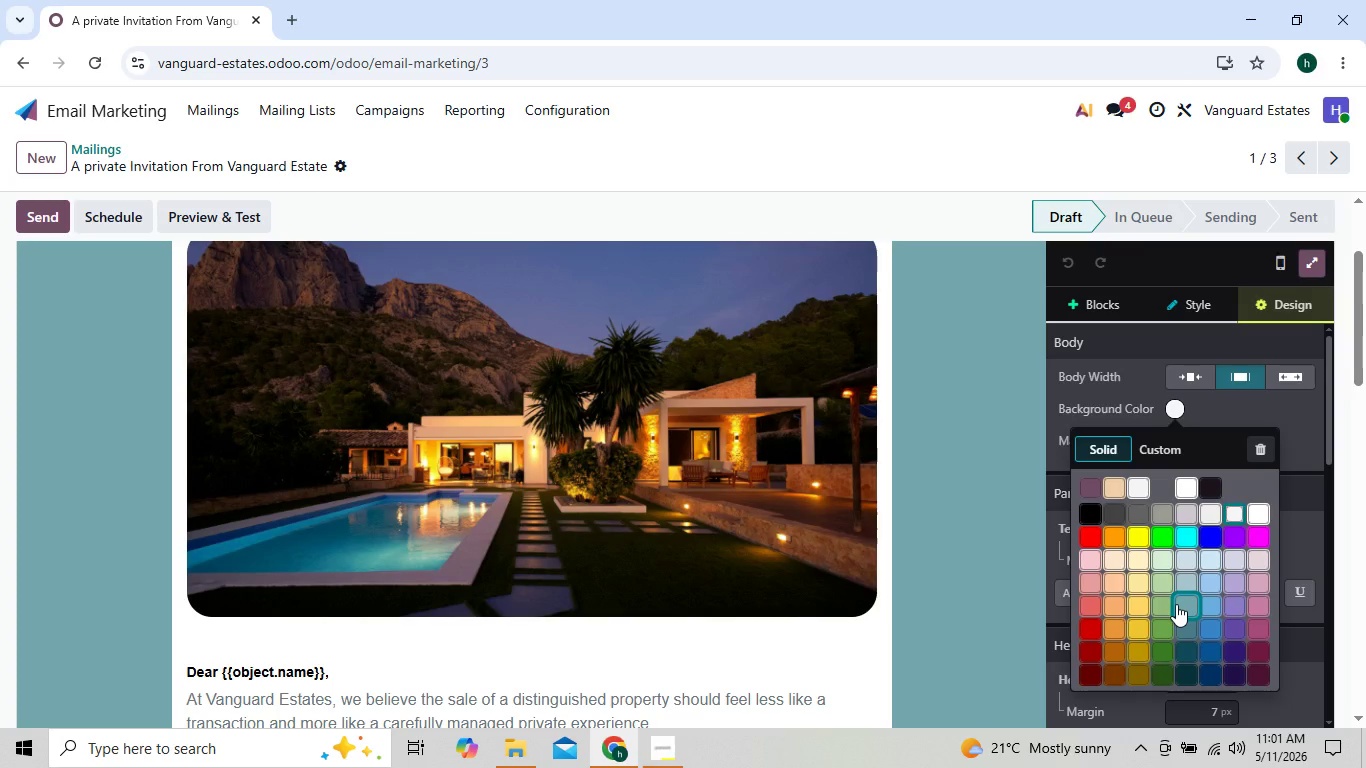 
wait(14.05)
 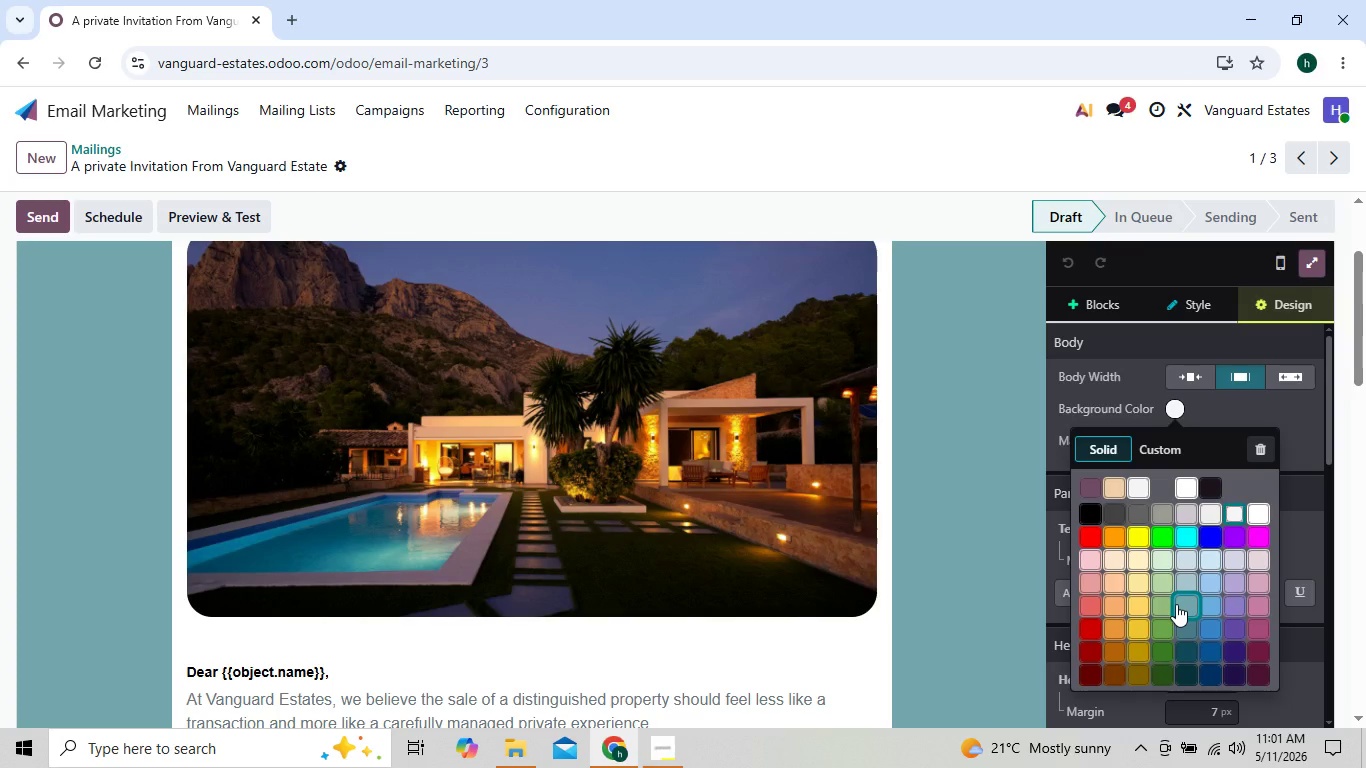 
left_click([1143, 583])
 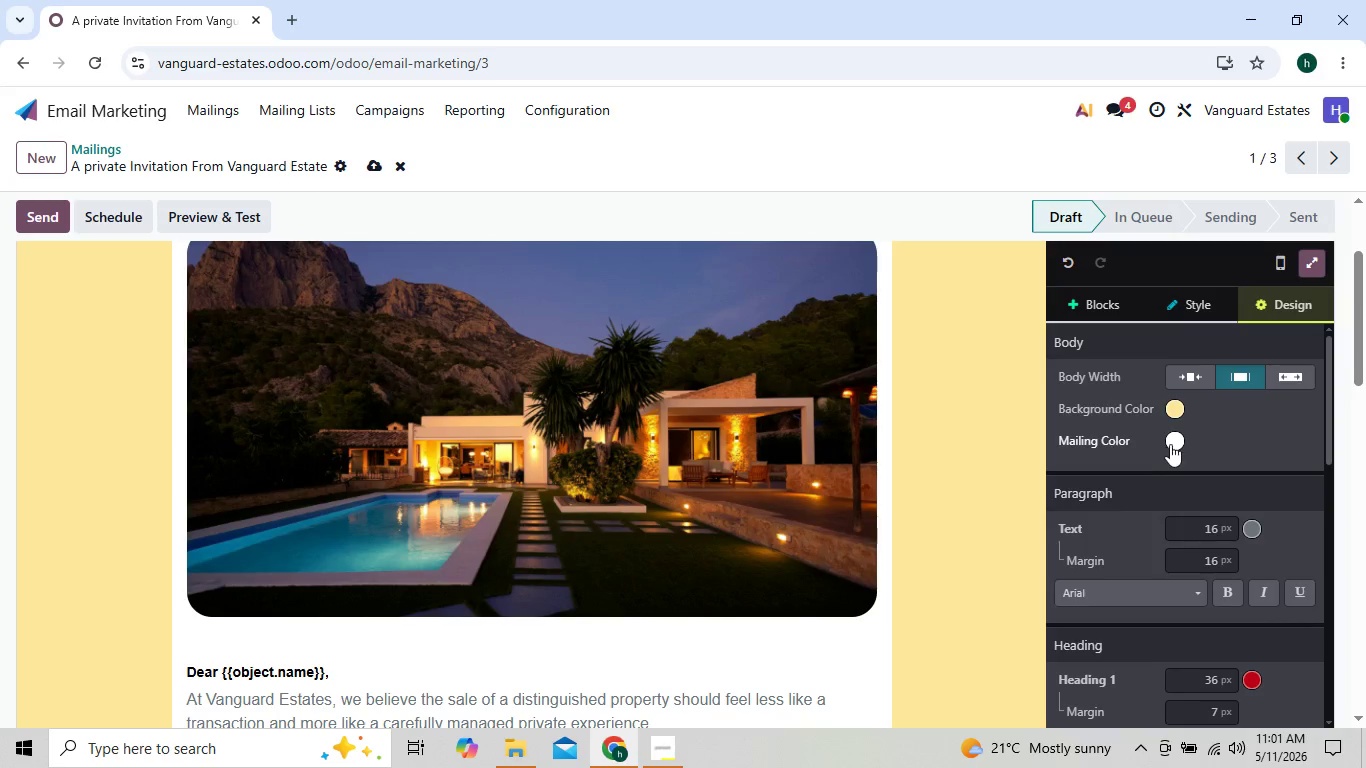 
left_click([1171, 444])
 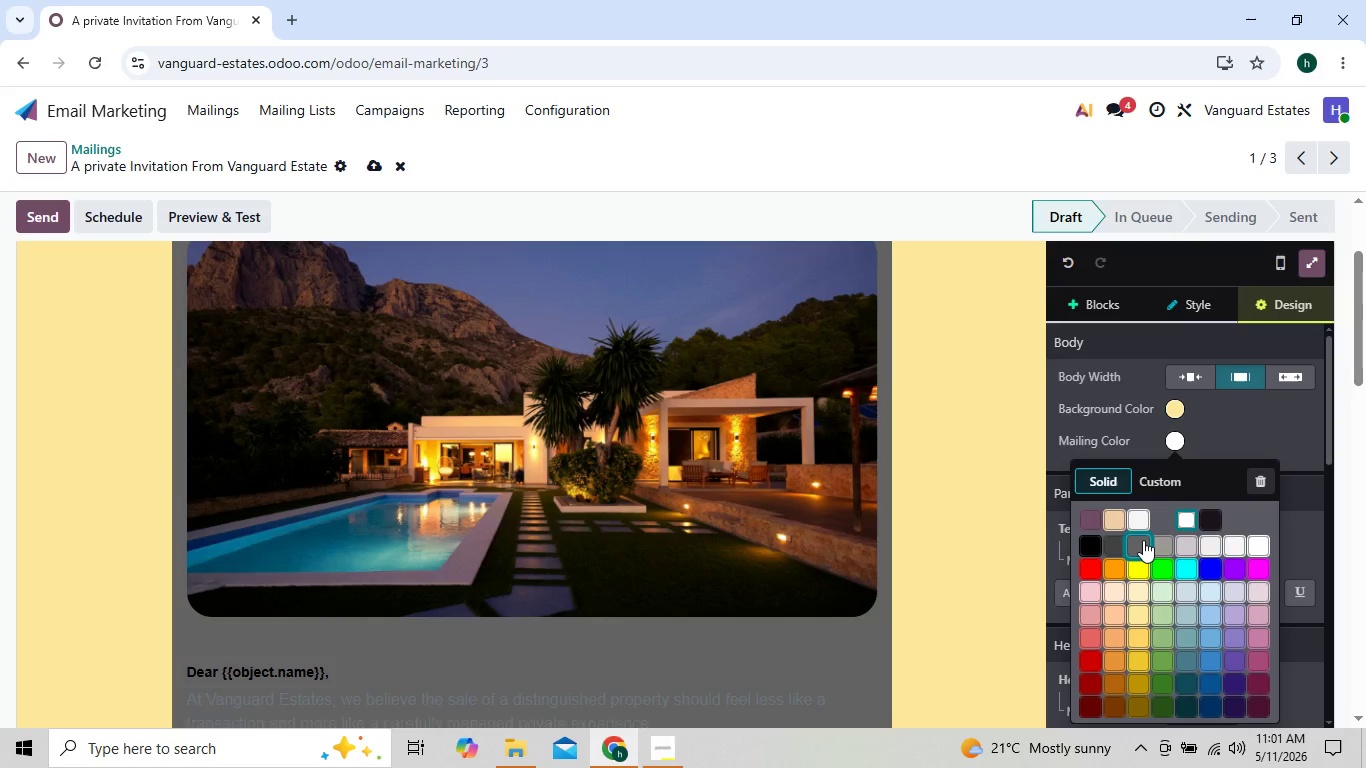 
wait(6.02)
 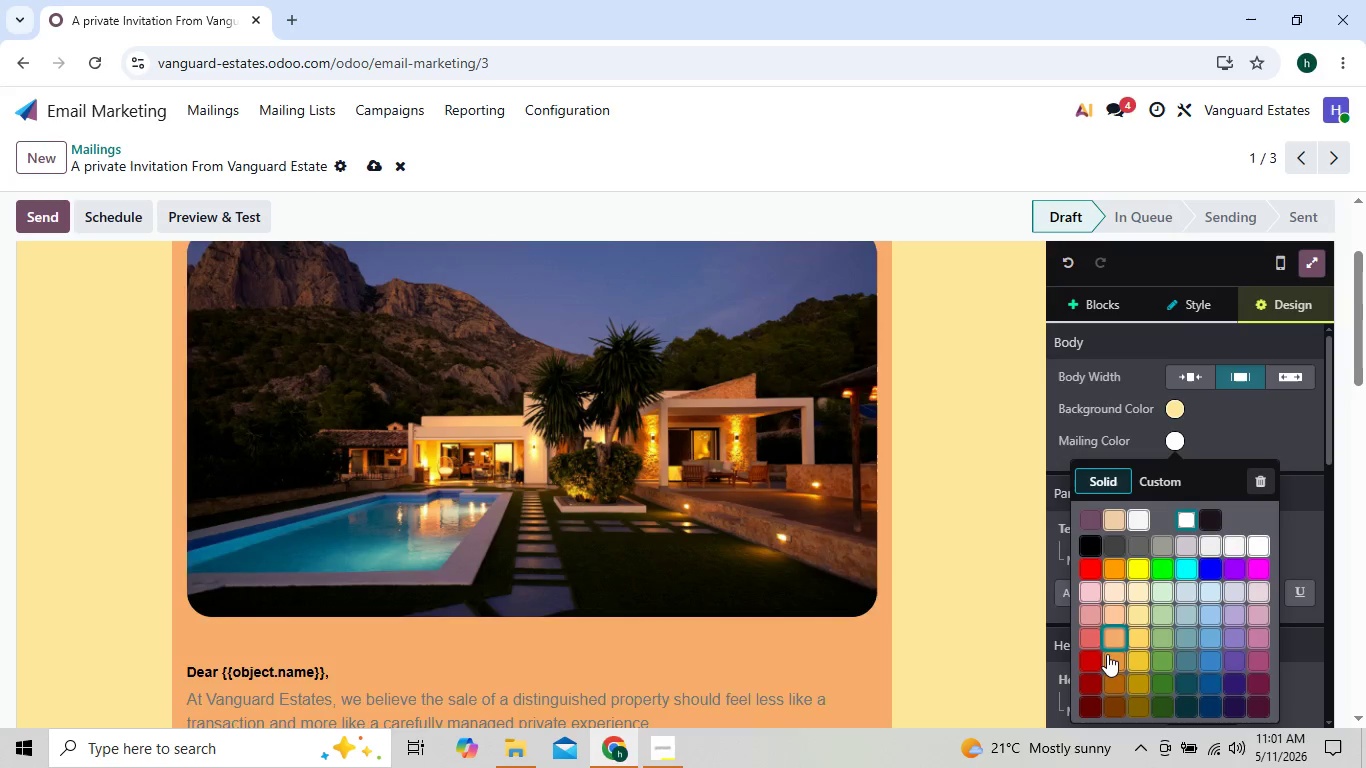 
left_click([1143, 540])
 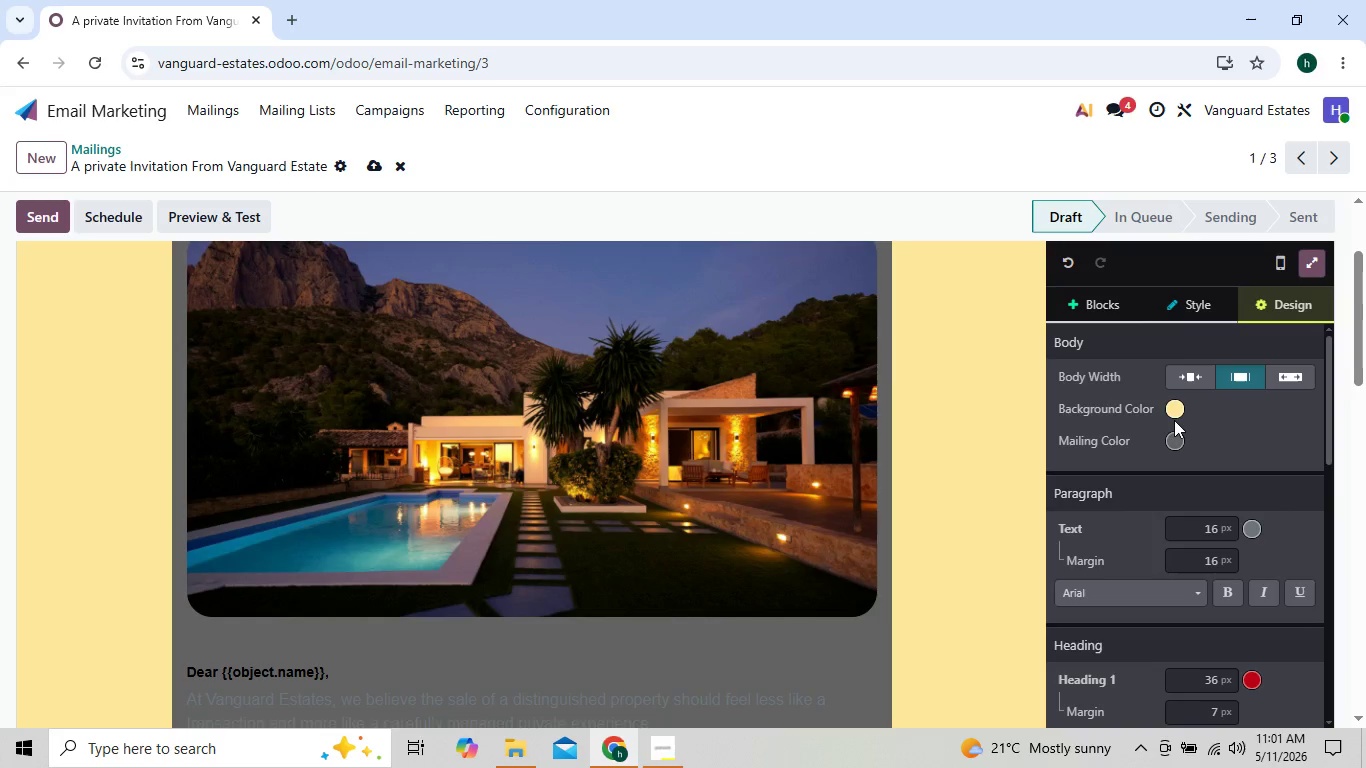 
left_click([1175, 416])
 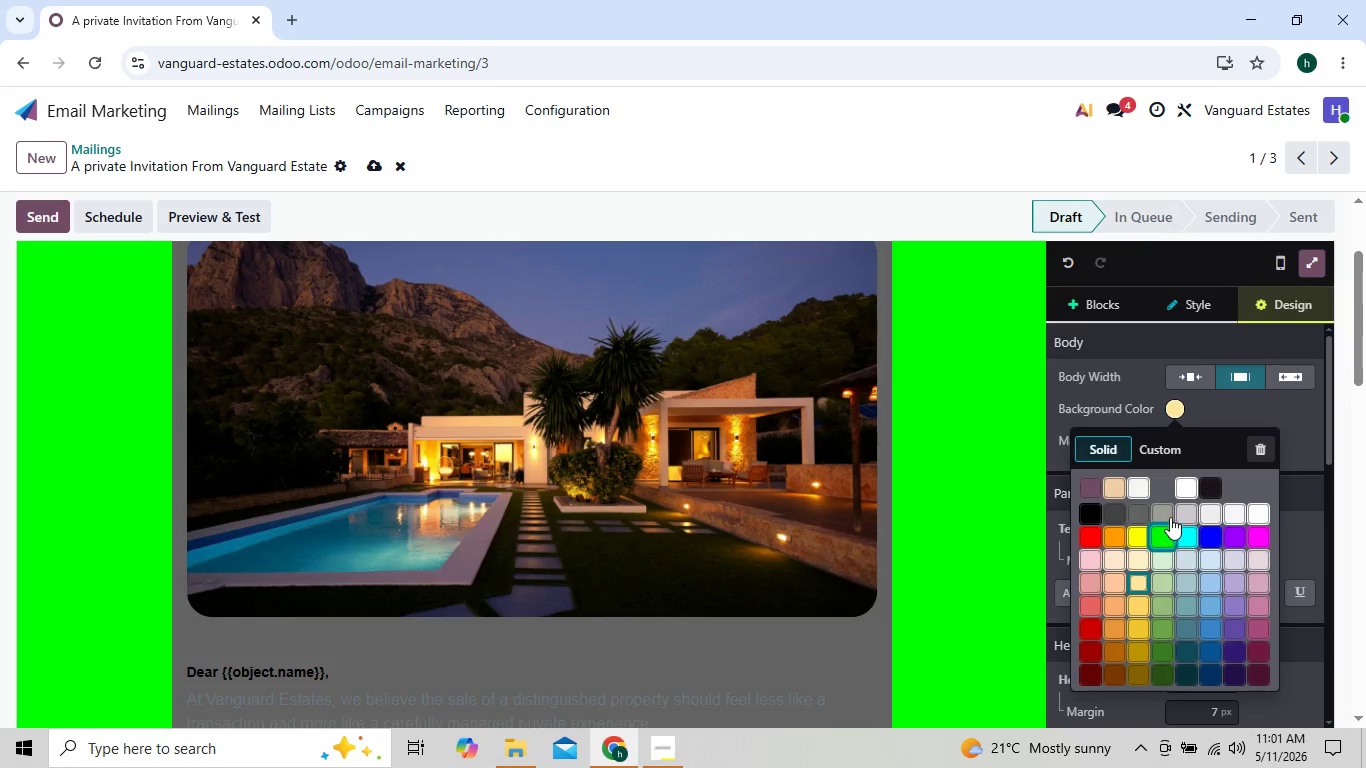 
wait(5.55)
 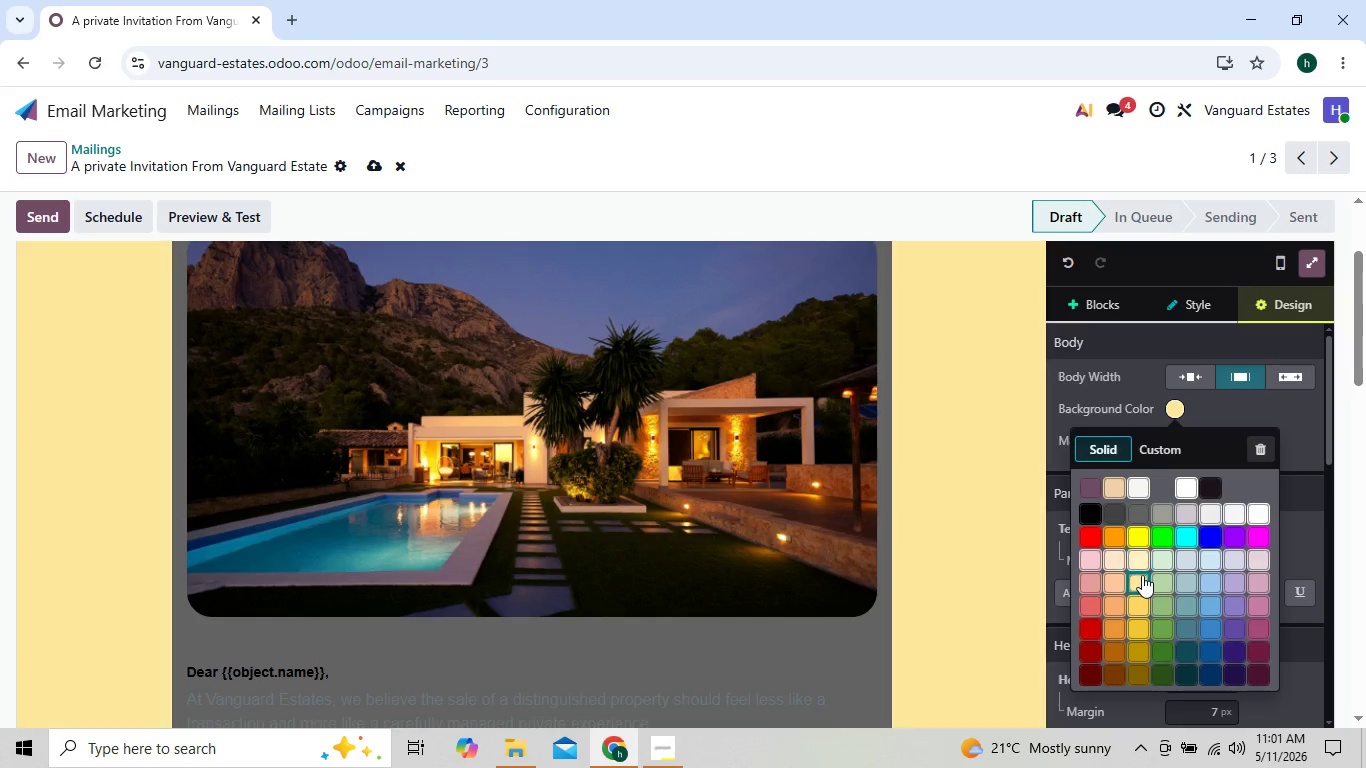 
left_click([1175, 512])
 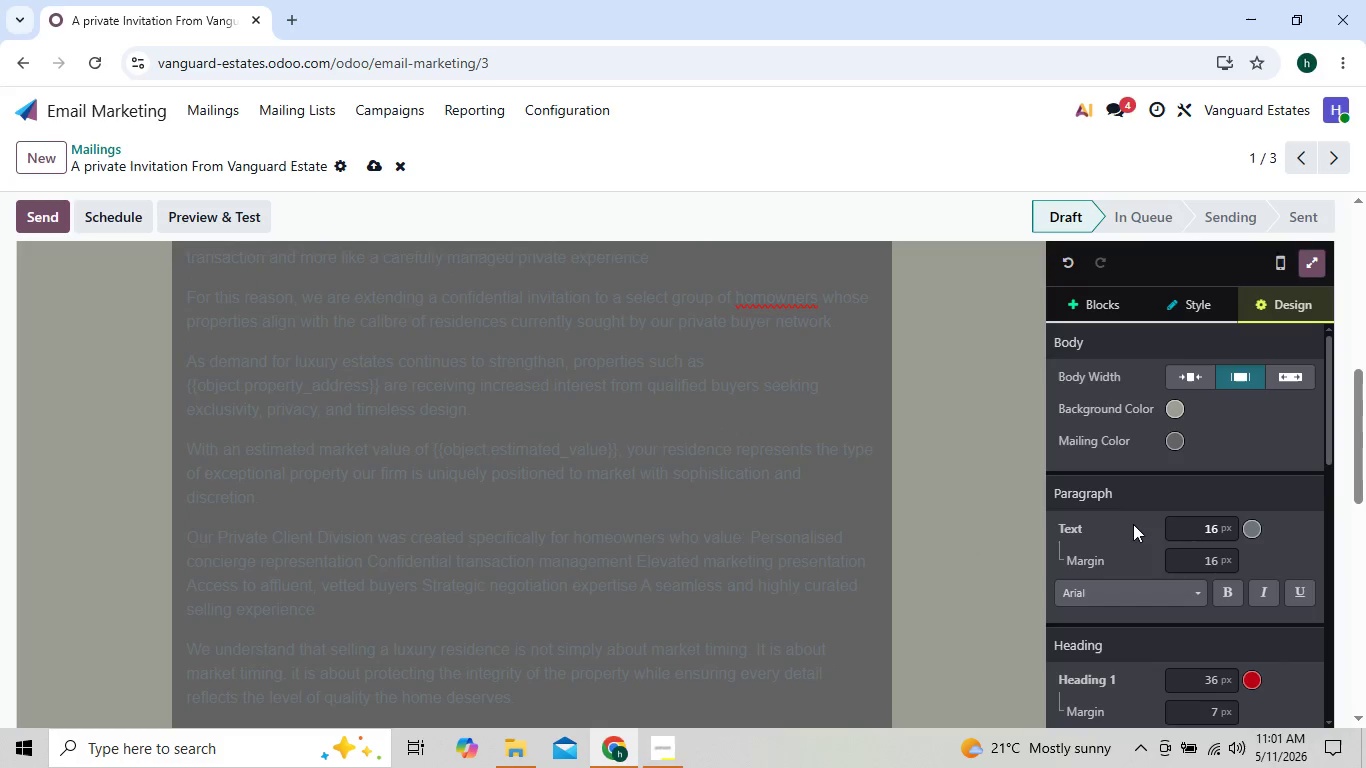 
left_click([1249, 529])
 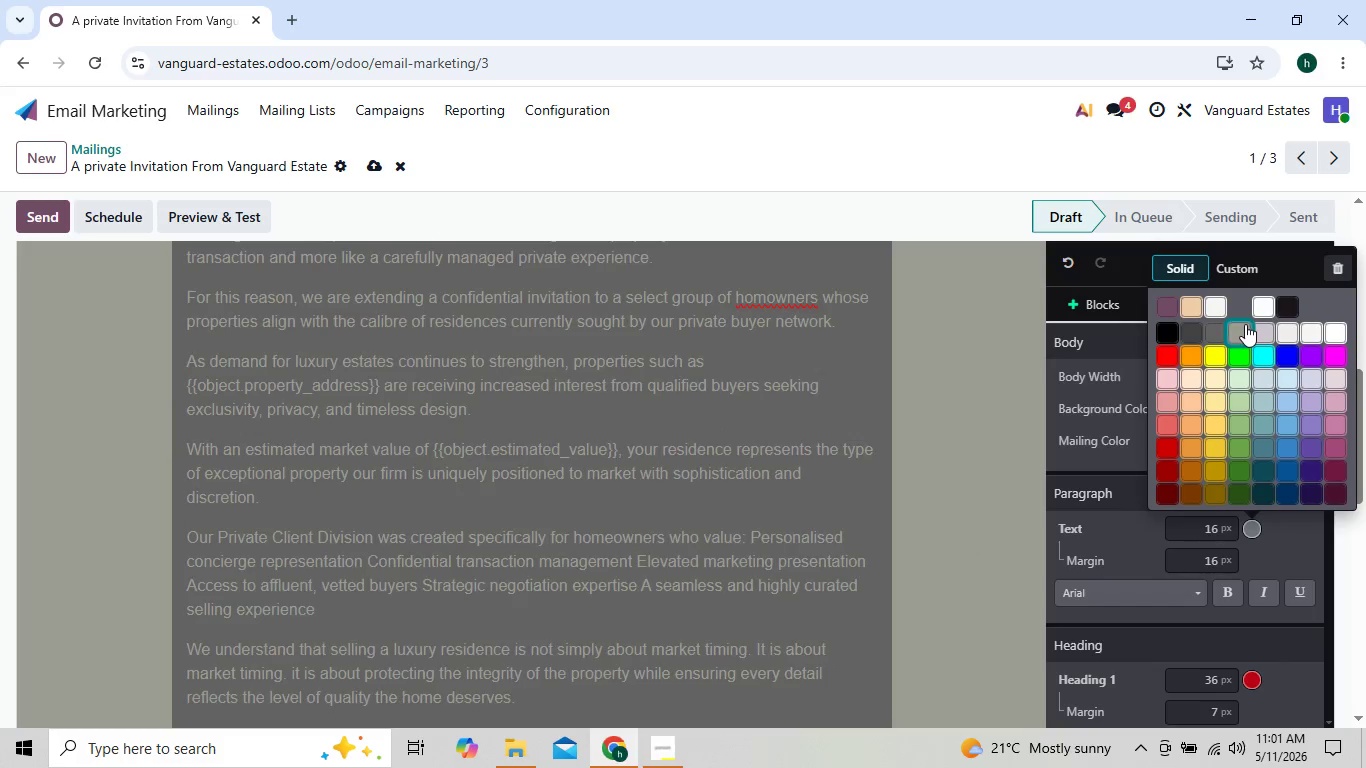 
left_click([1264, 305])
 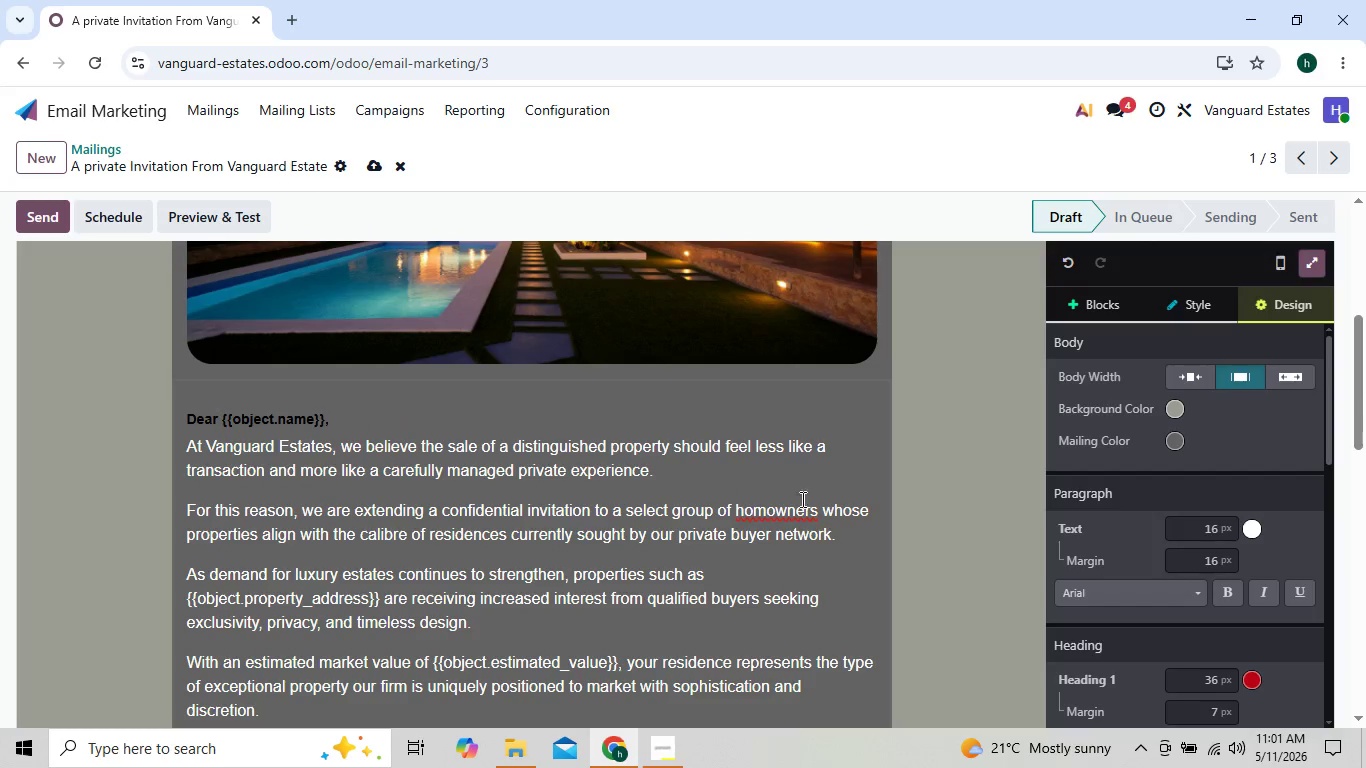 
right_click([791, 514])
 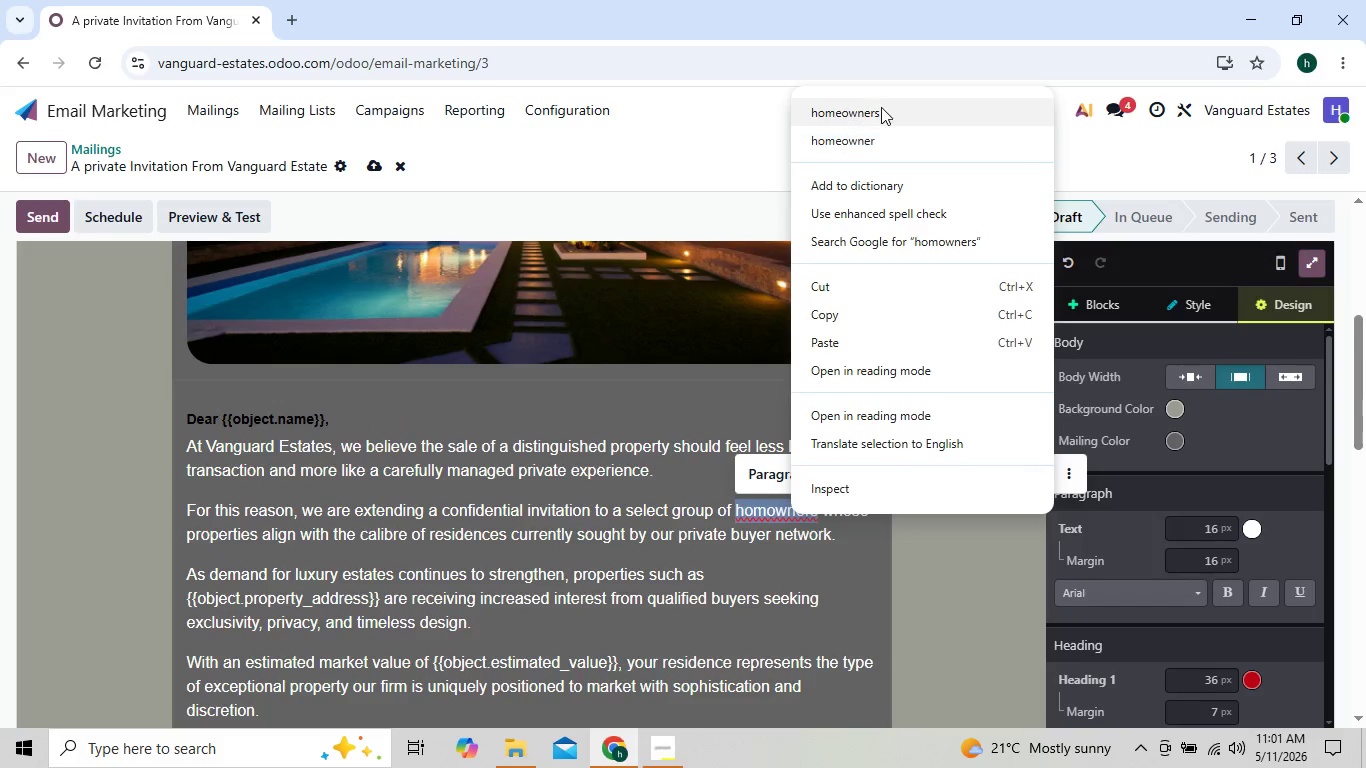 
left_click([882, 102])
 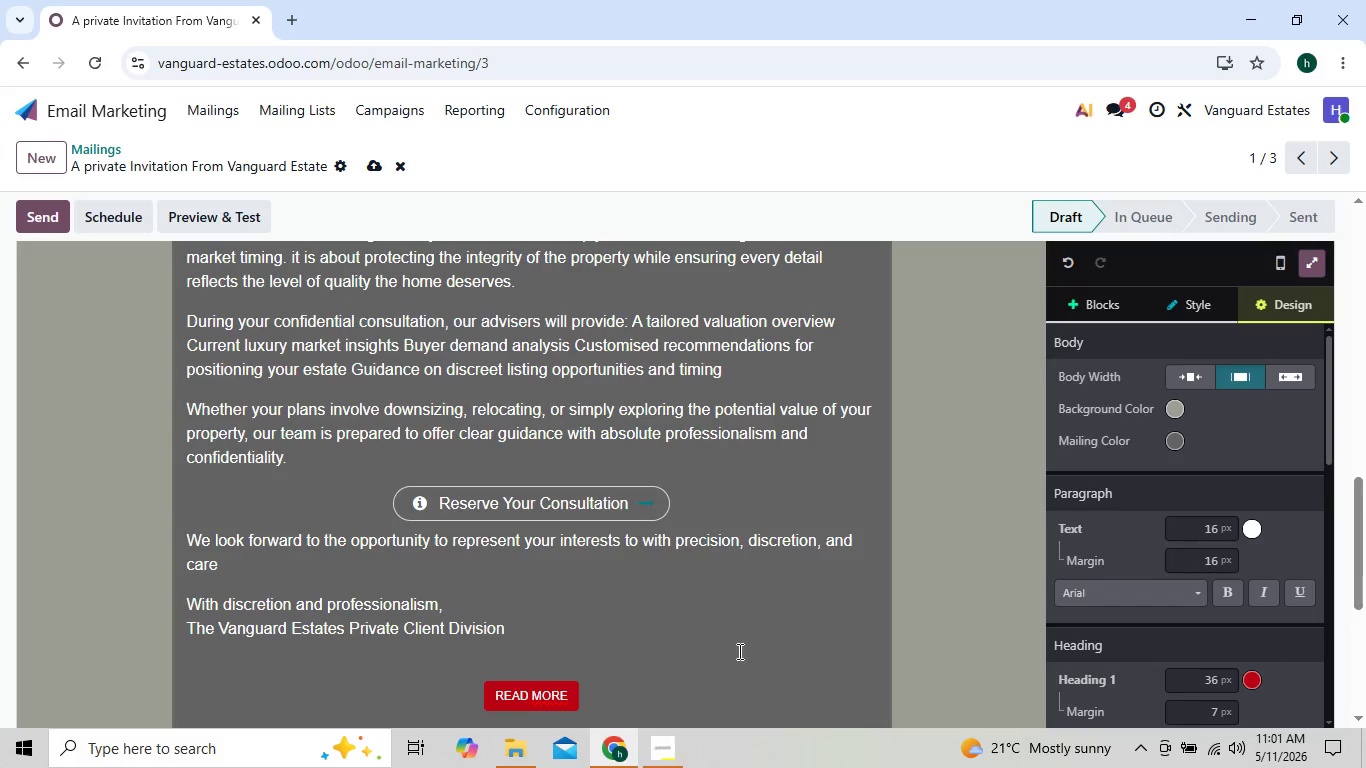 
left_click([661, 504])
 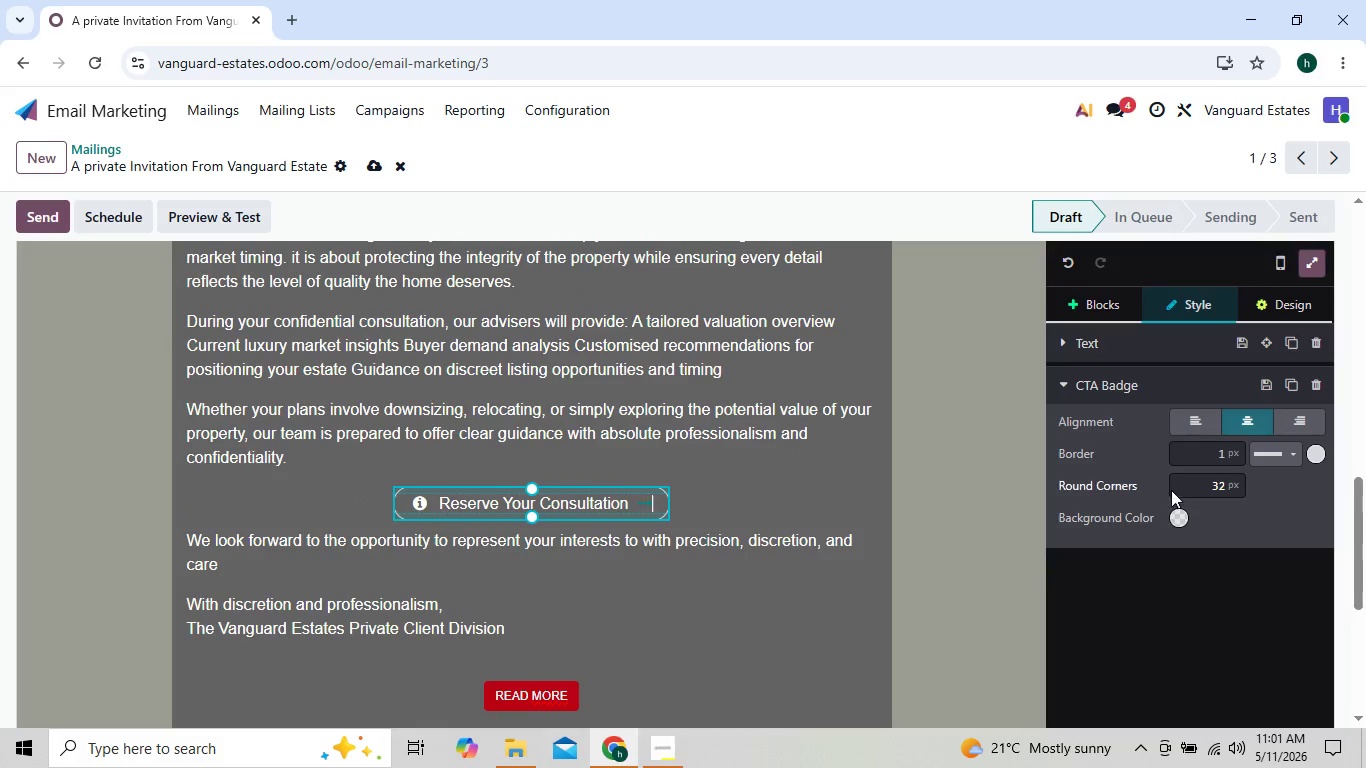 
left_click([1175, 514])
 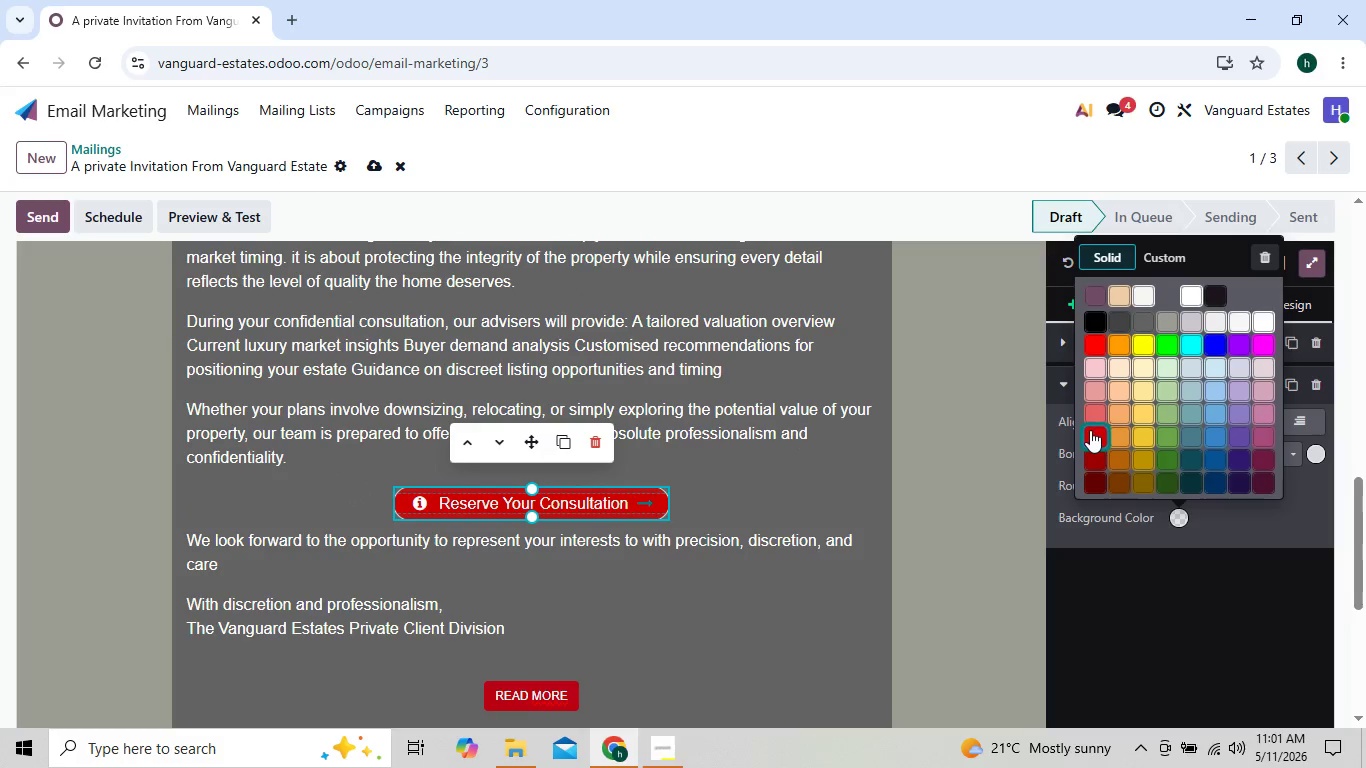 
left_click([1092, 433])
 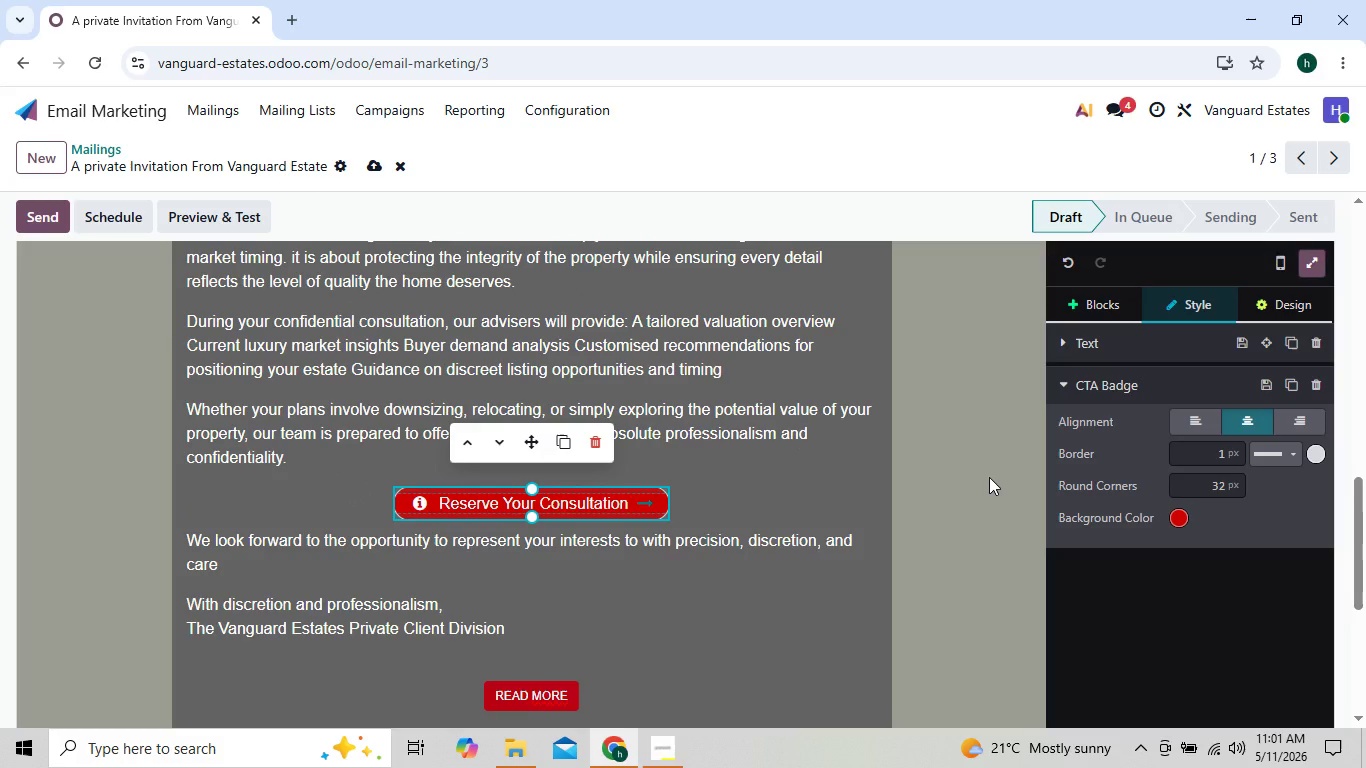 
left_click([989, 477])
 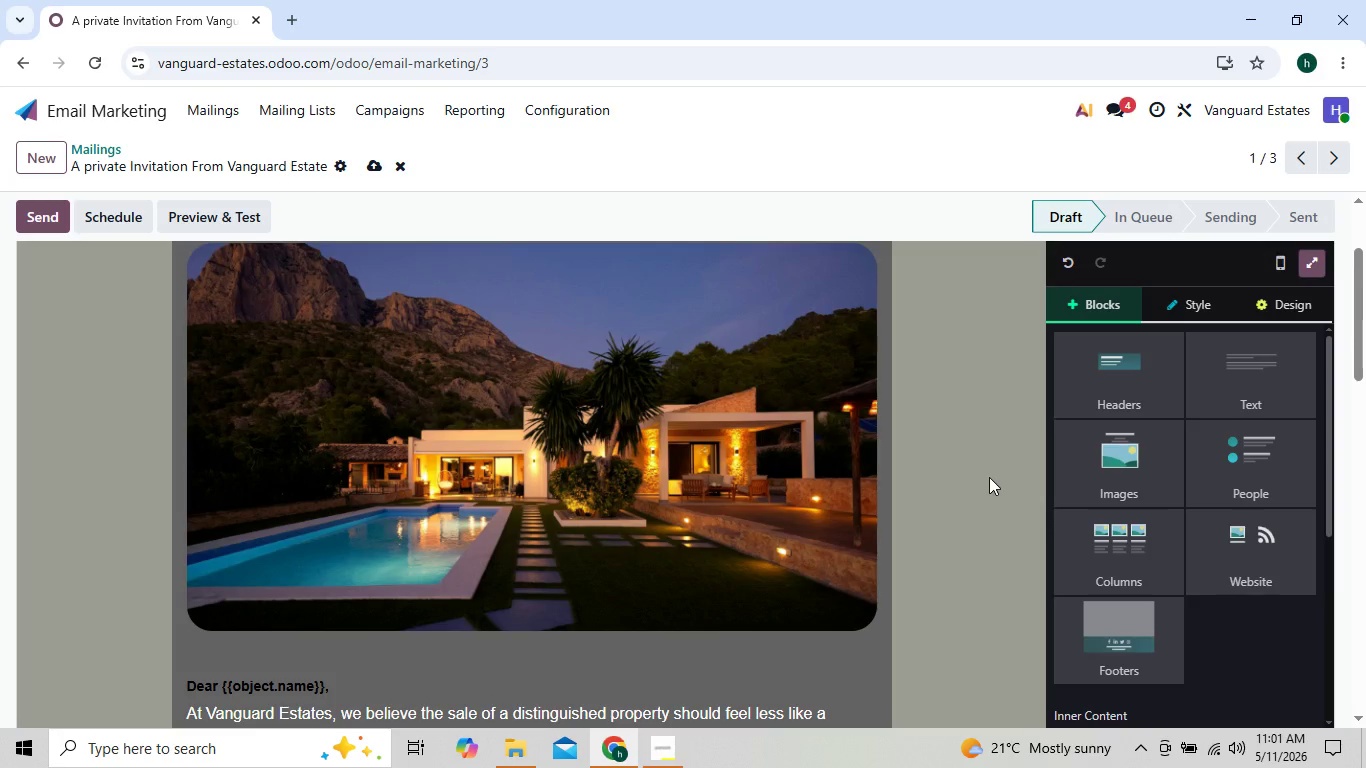 
right_click([989, 477])
 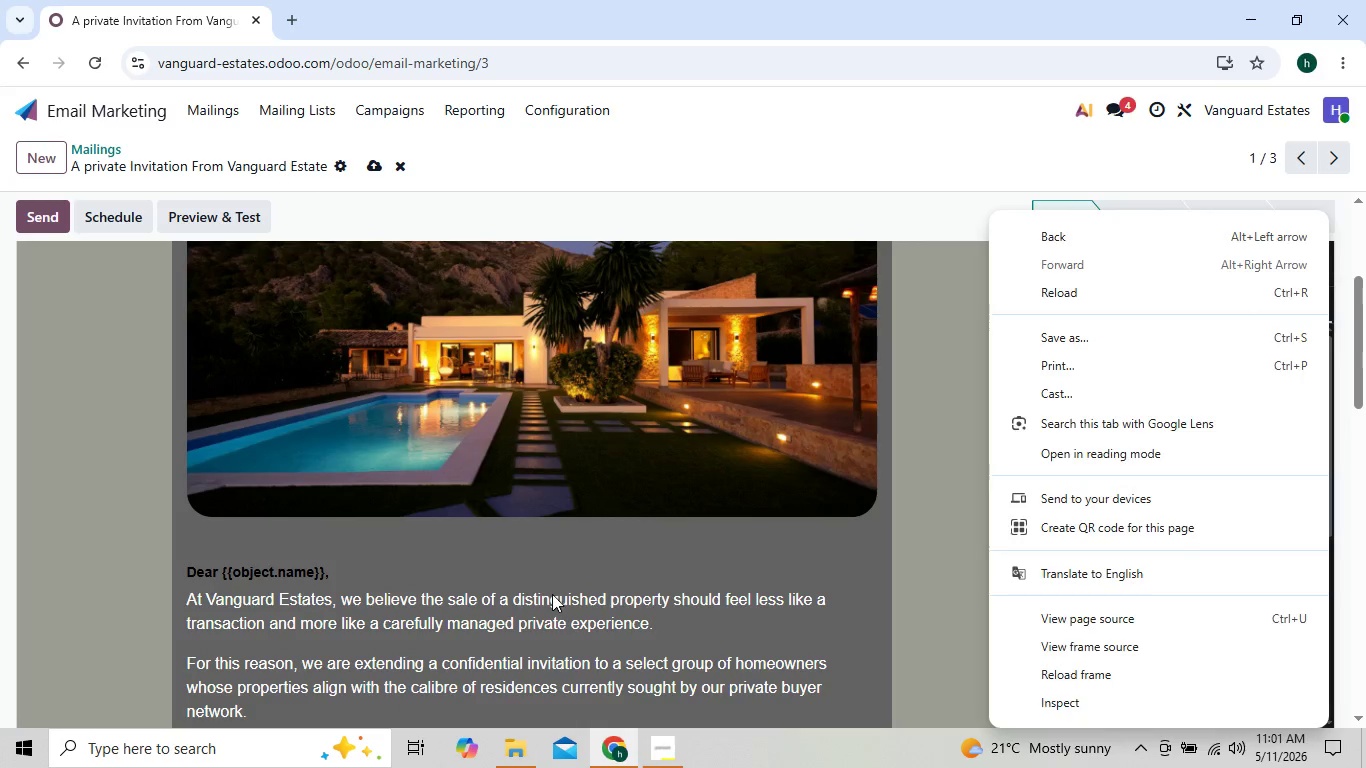 
left_click([552, 594])
 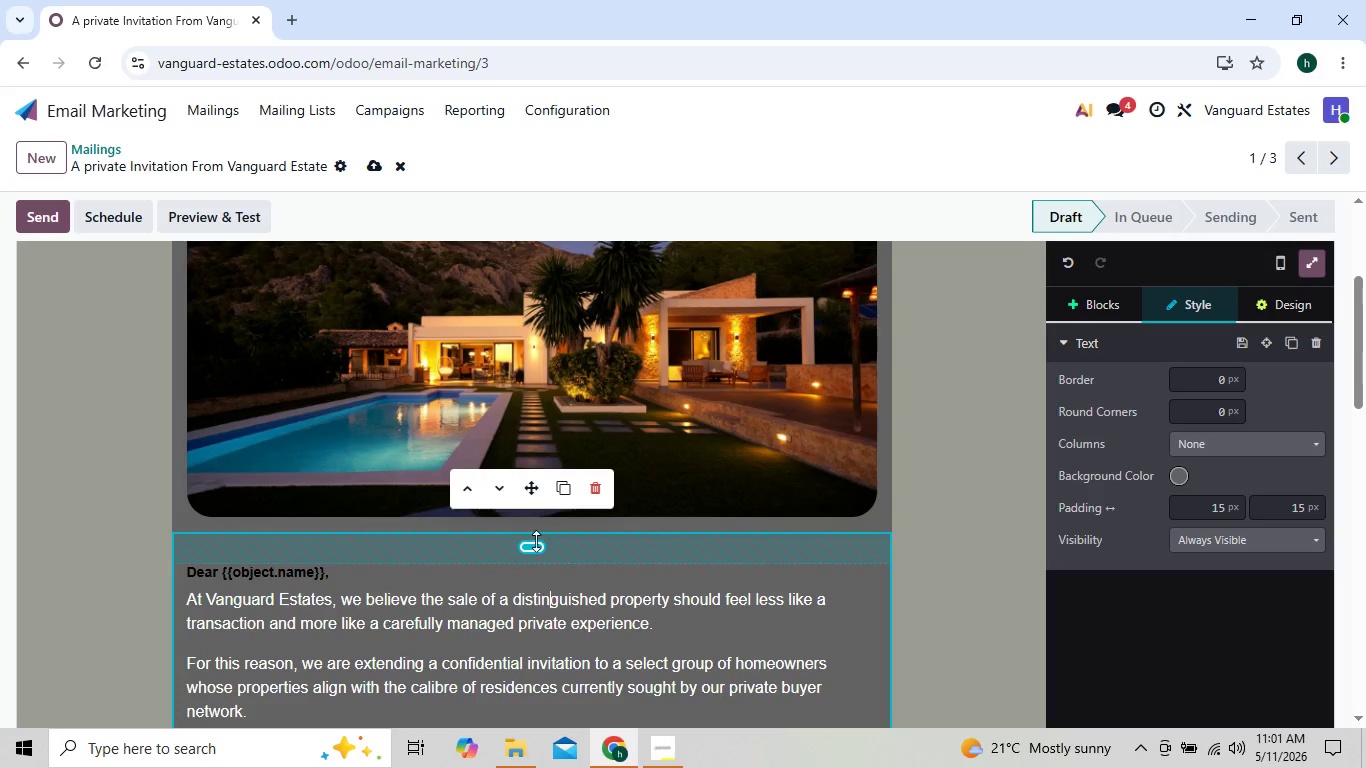 
left_click_drag(start_coordinate=[536, 547], to_coordinate=[540, 510])
 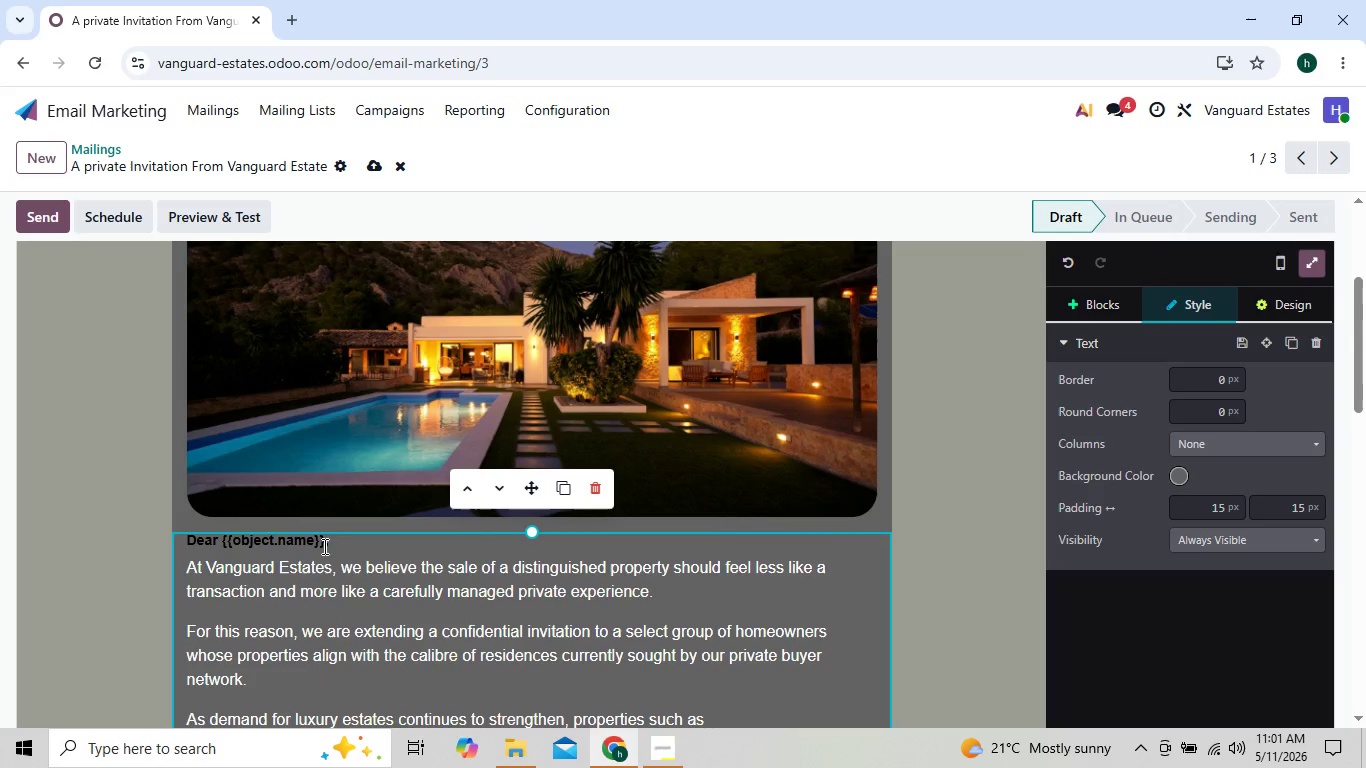 
left_click([339, 536])
 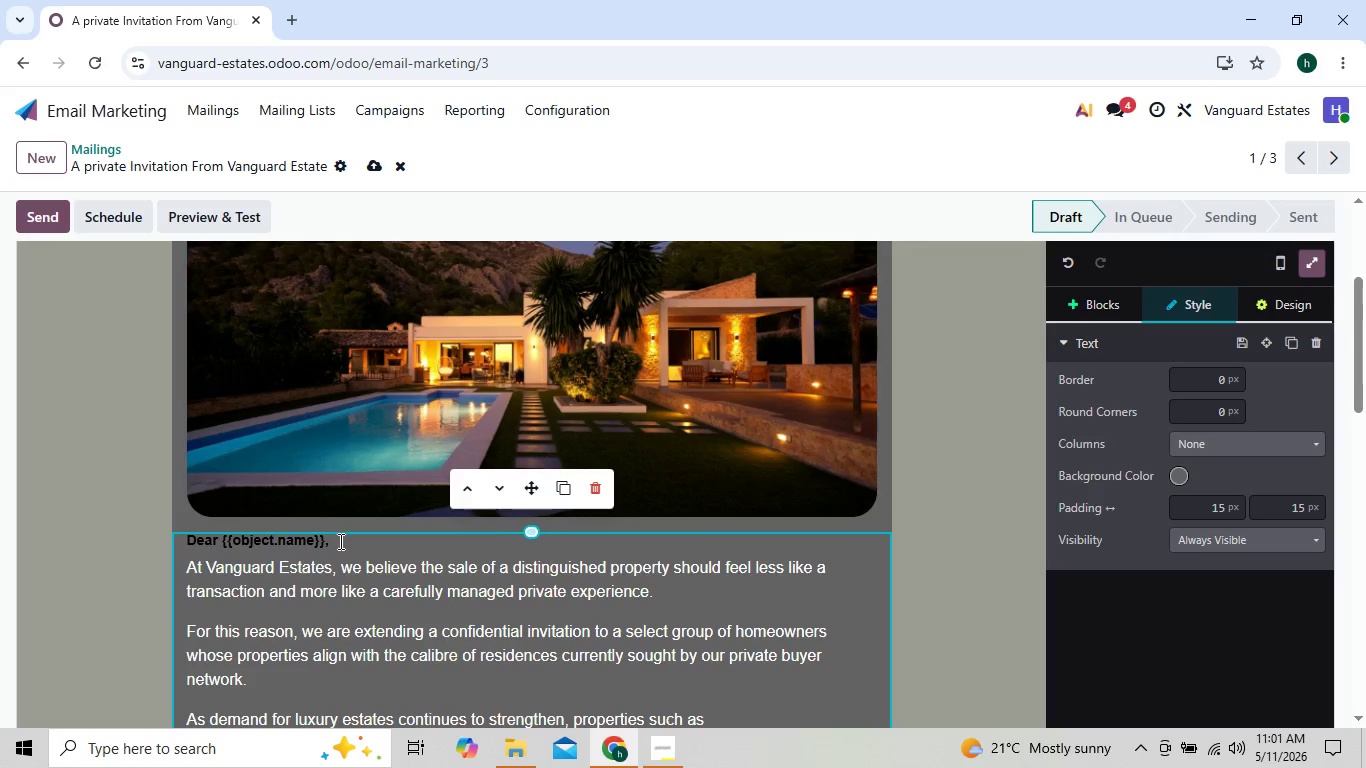 
left_click([339, 541])
 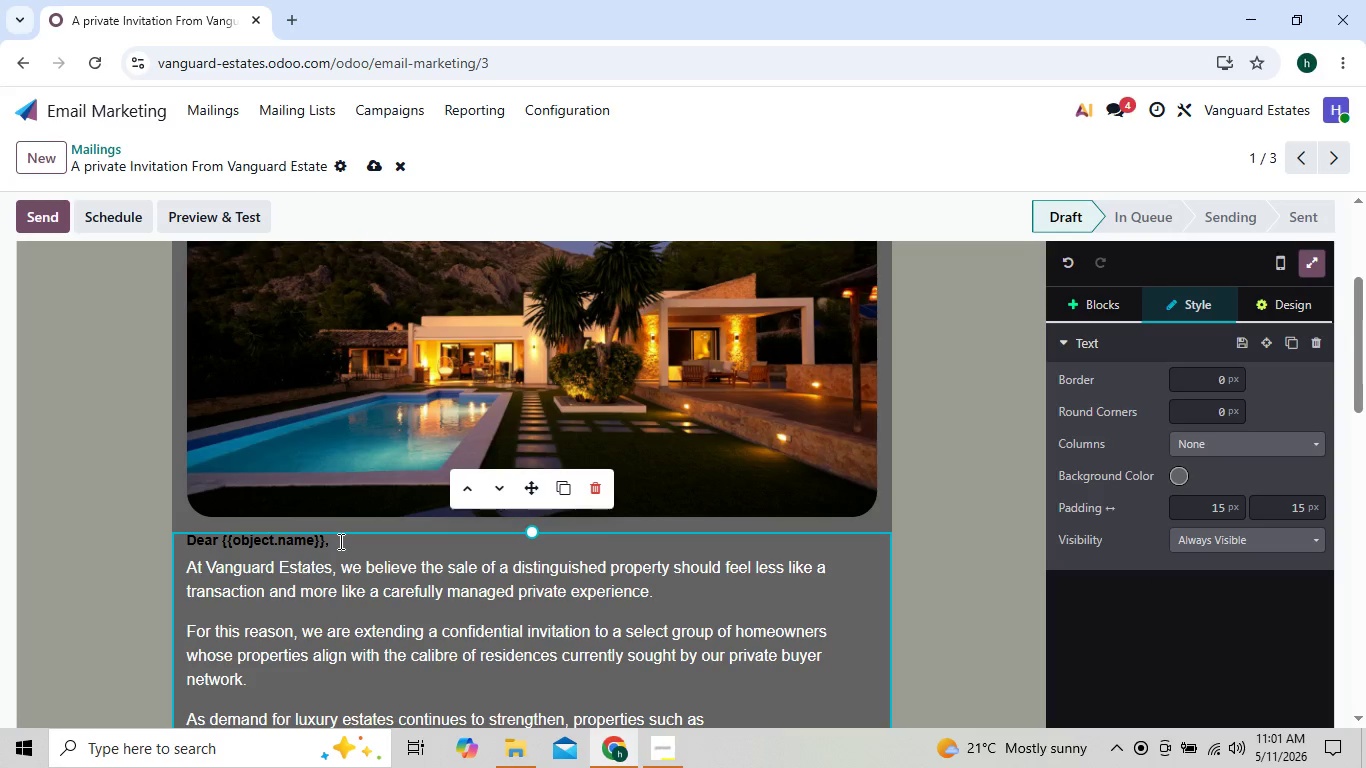 
key(Shift+ShiftRight)
 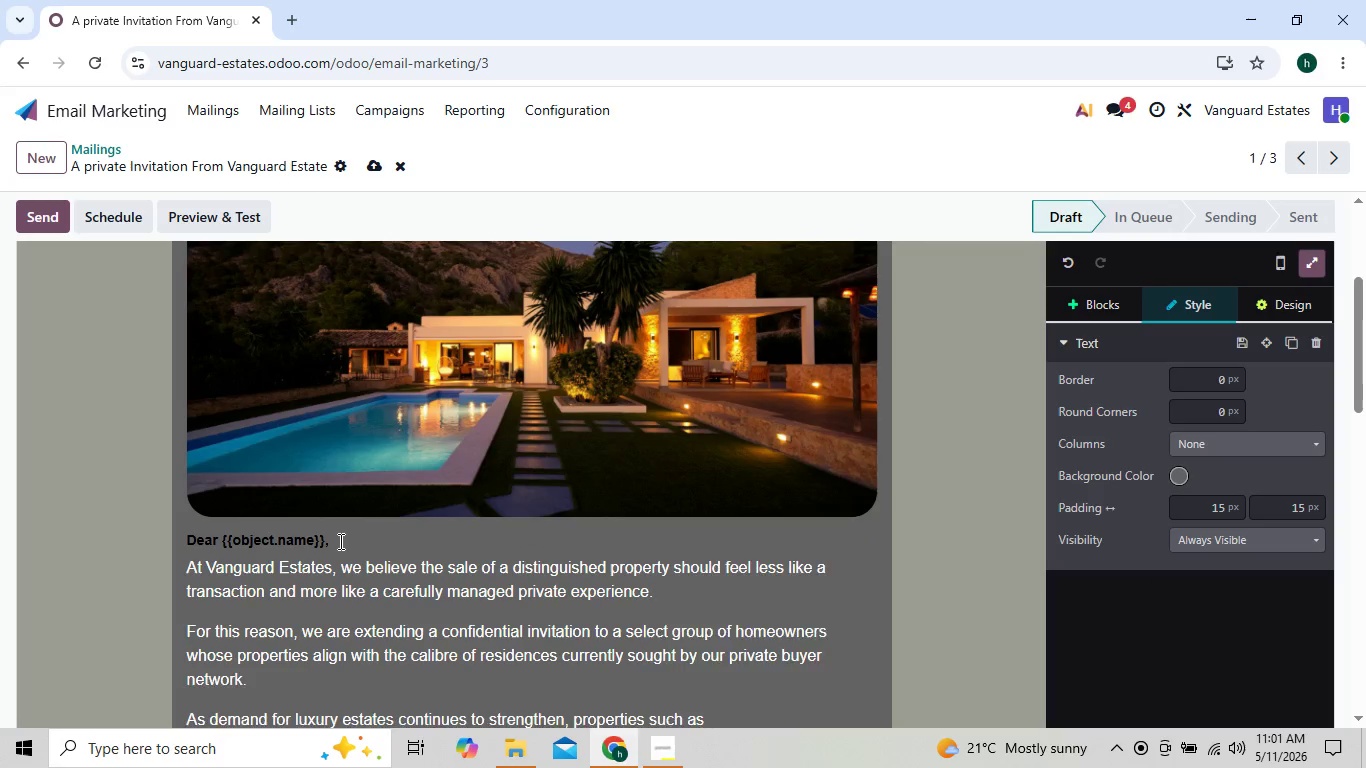 
key(Shift+Enter)
 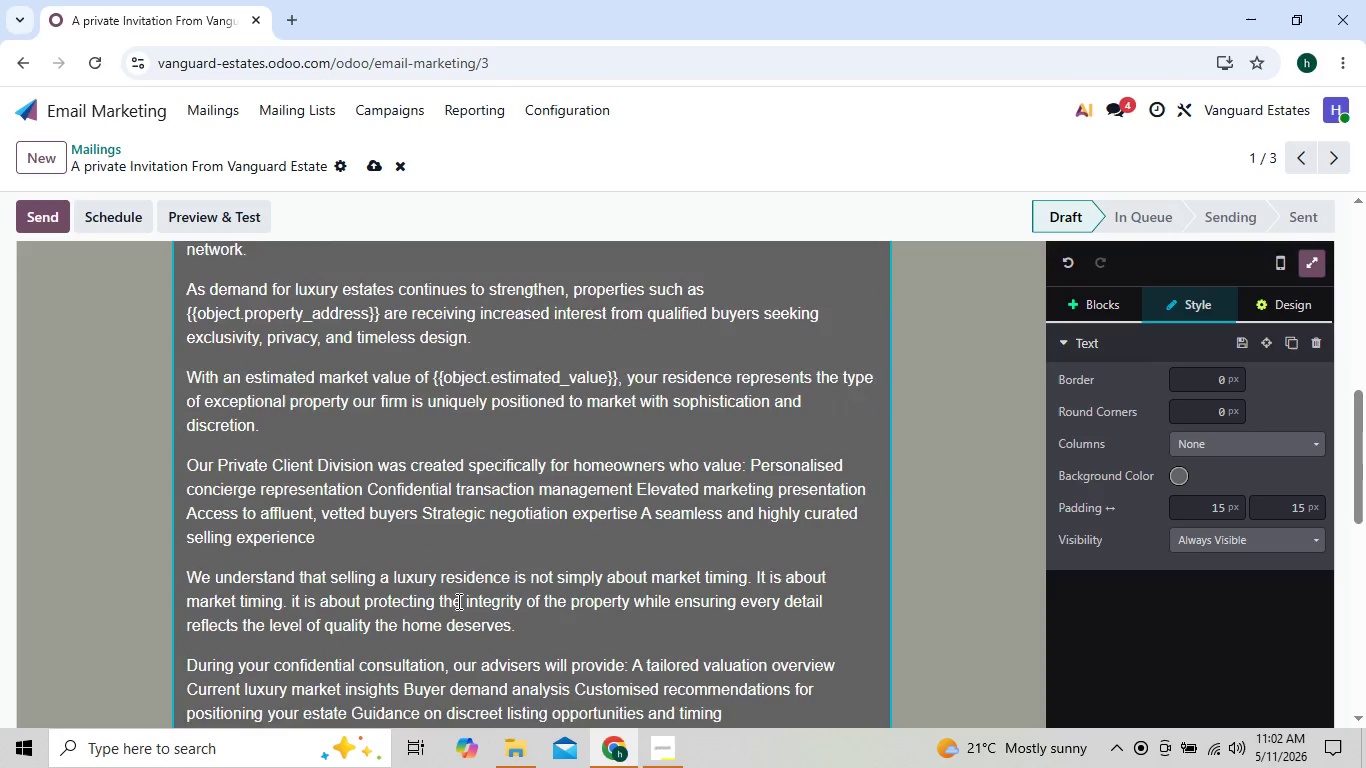 
right_click([457, 601])
 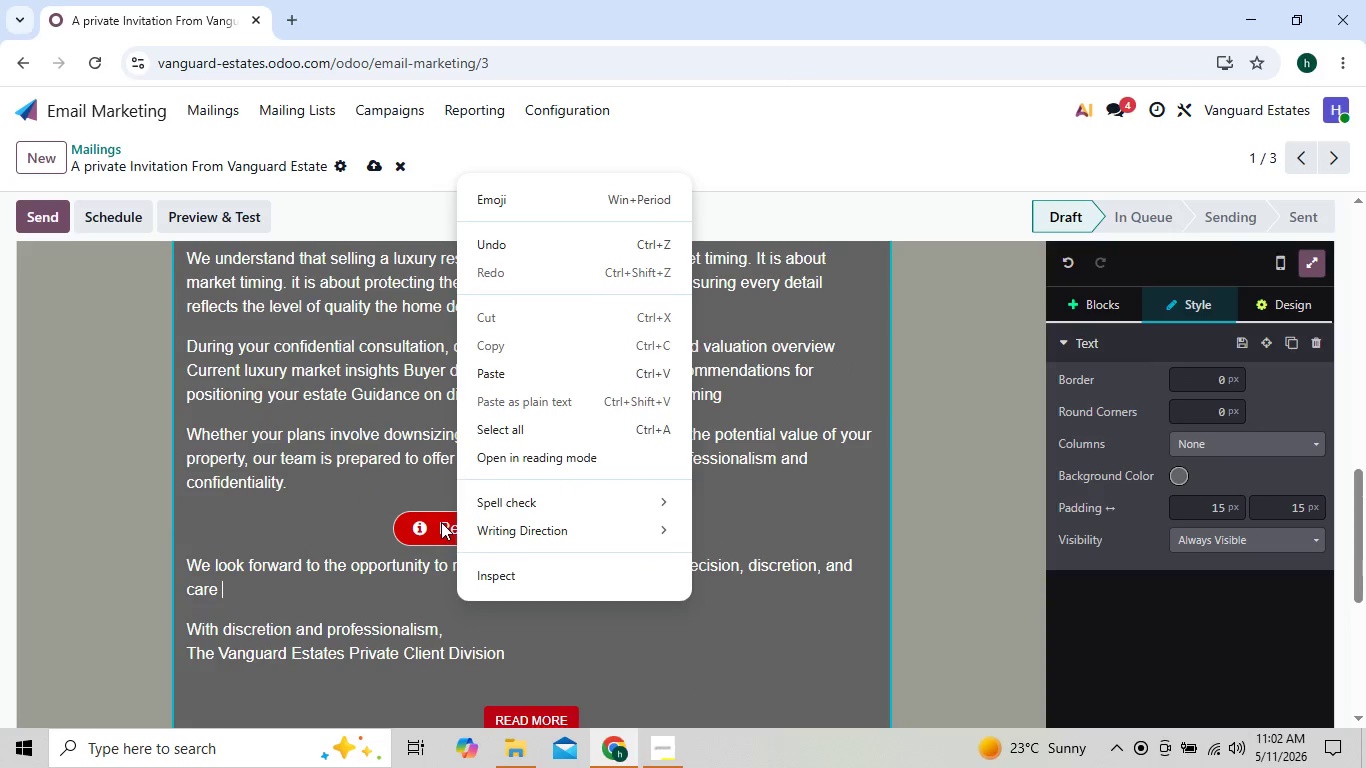 
left_click([440, 522])
 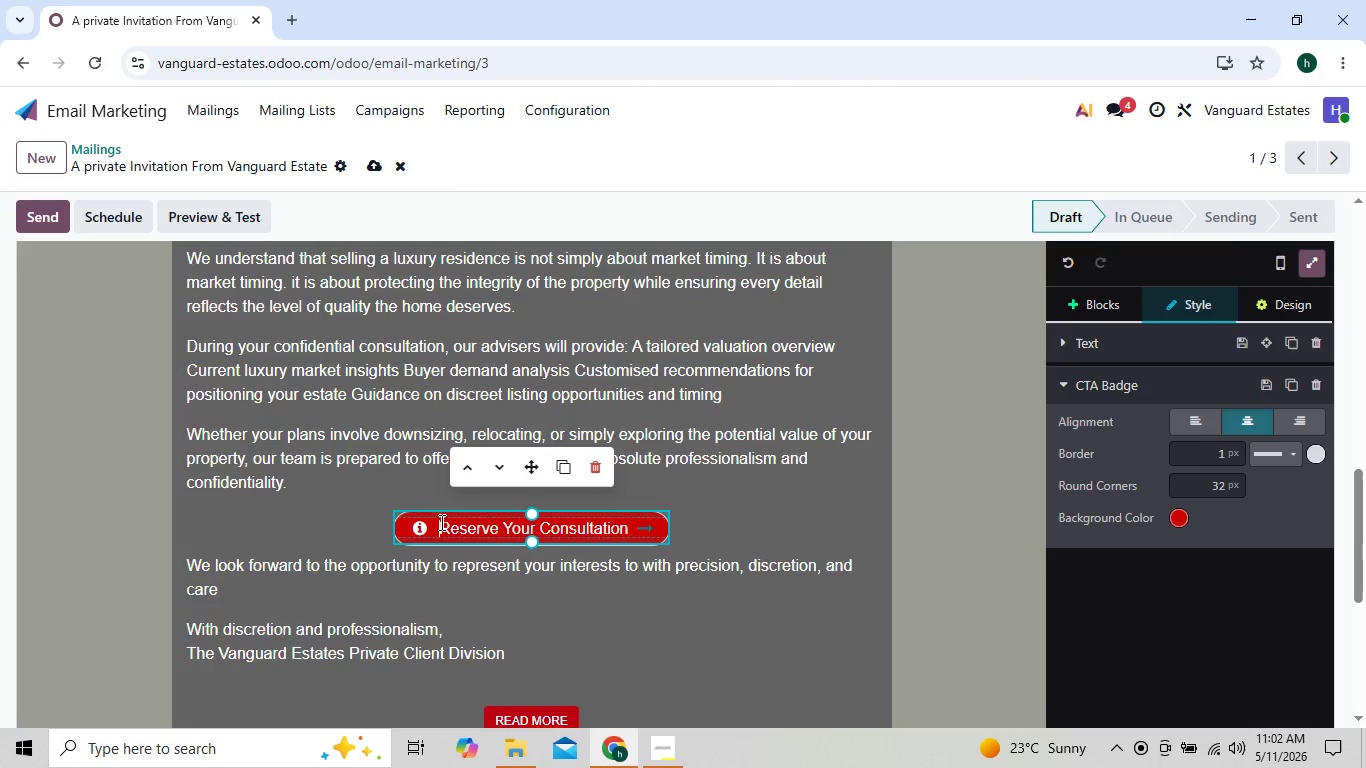 
left_click_drag(start_coordinate=[440, 522], to_coordinate=[613, 526])
 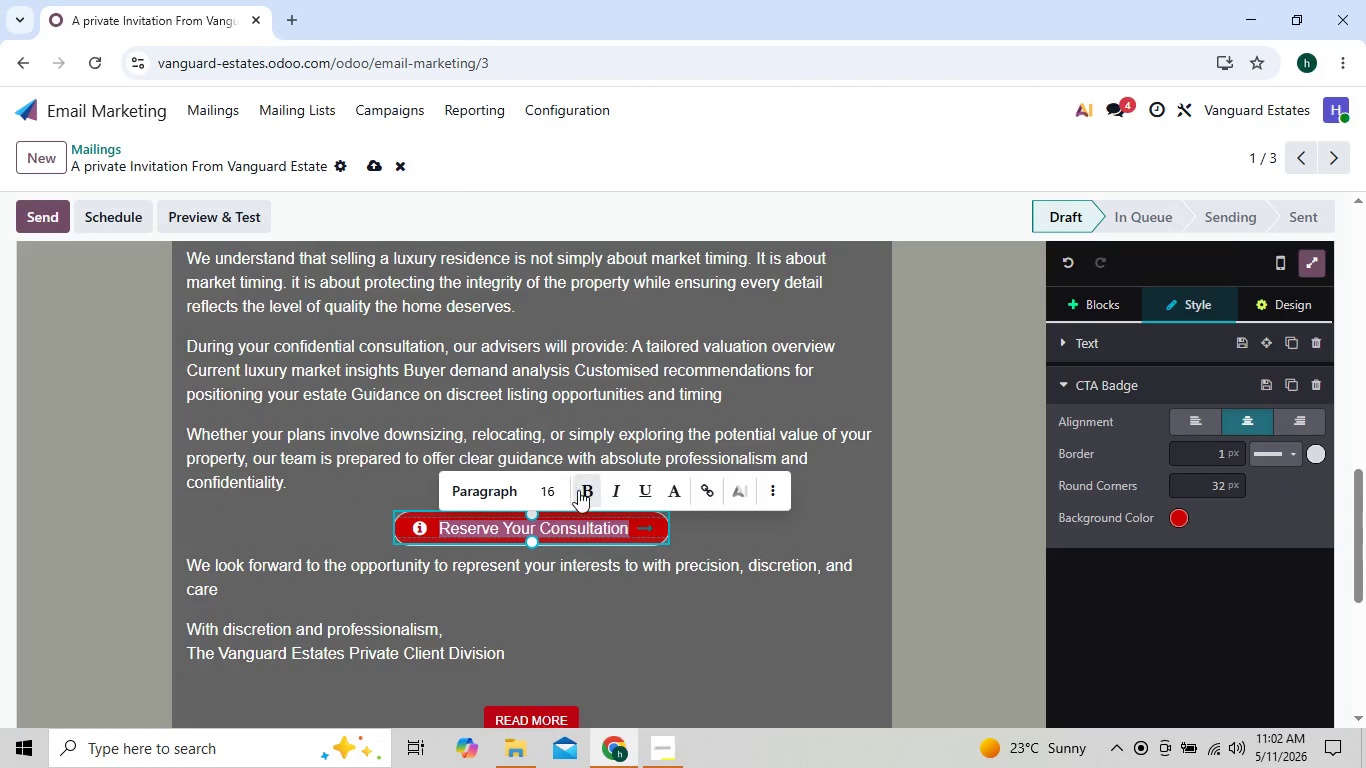 
left_click([579, 490])
 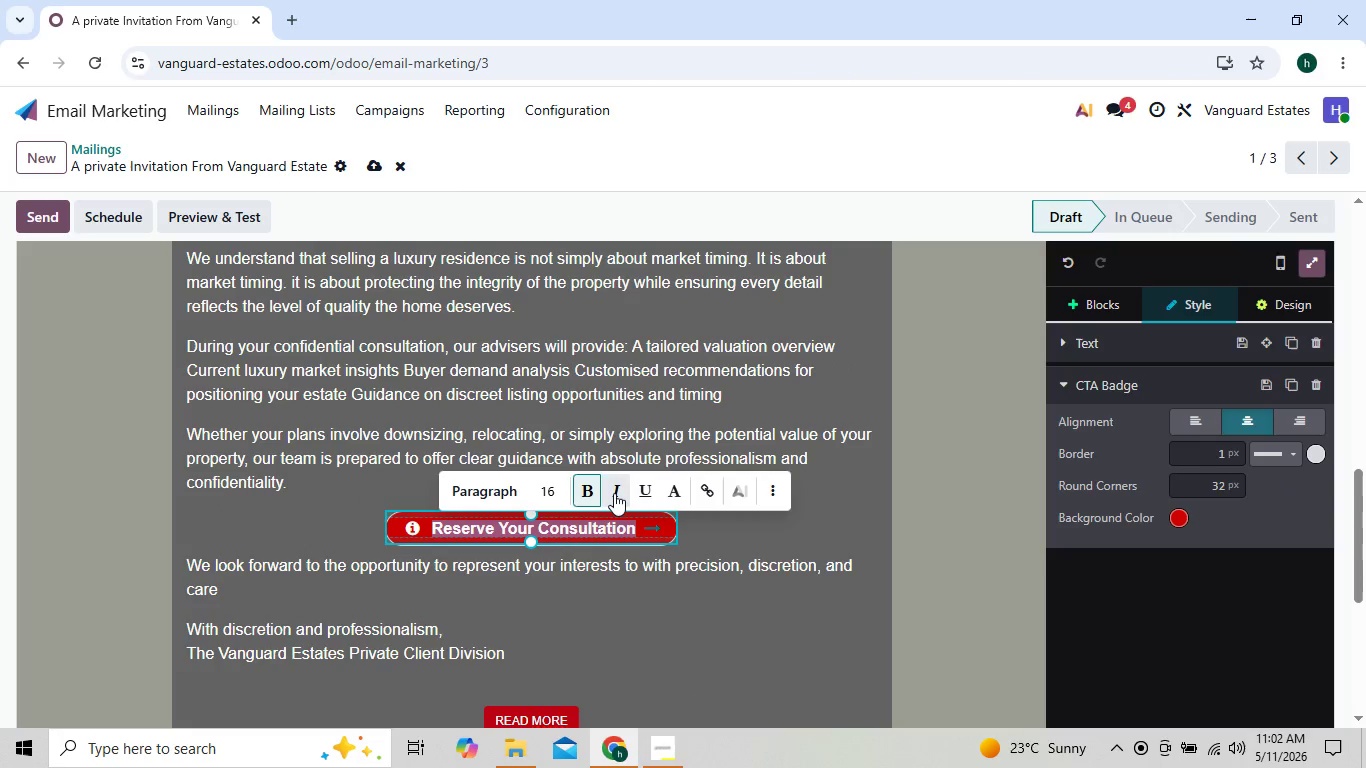 
left_click([614, 493])
 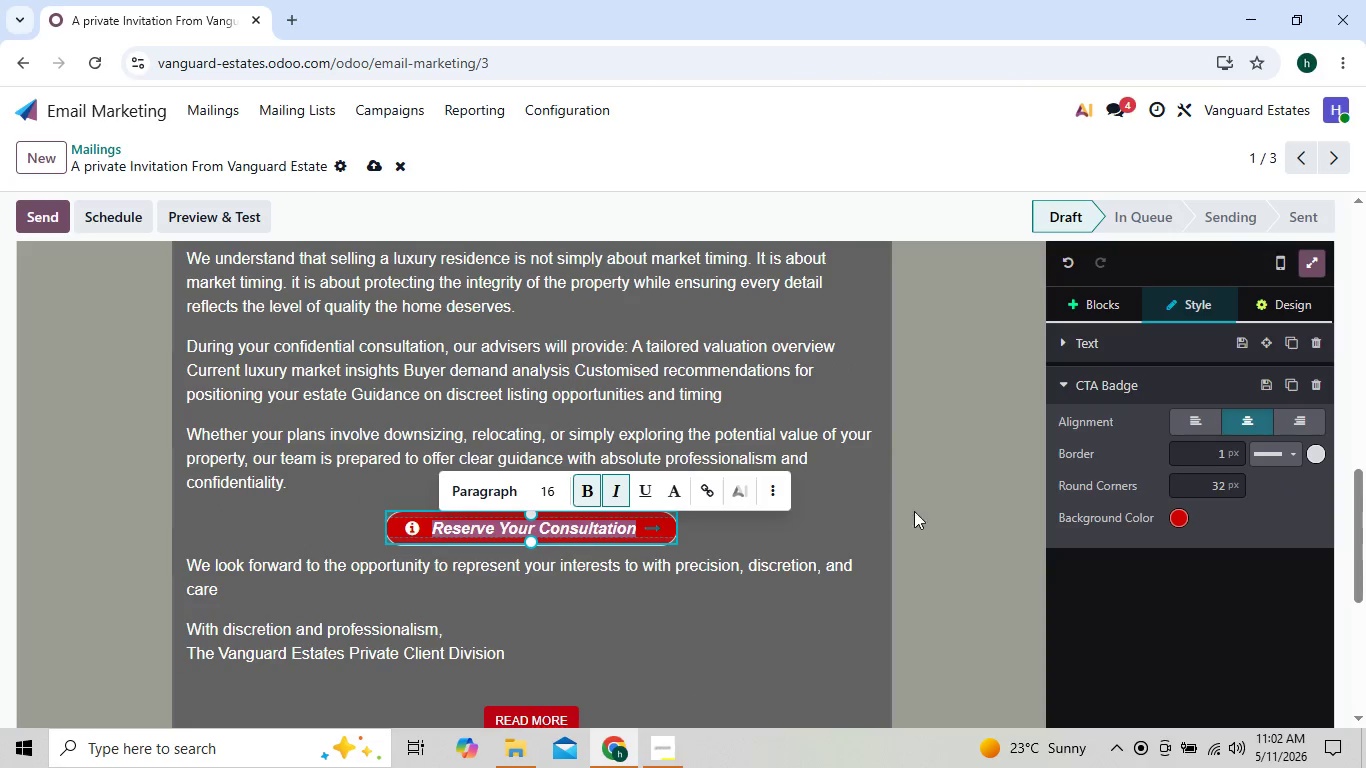 
left_click([924, 515])
 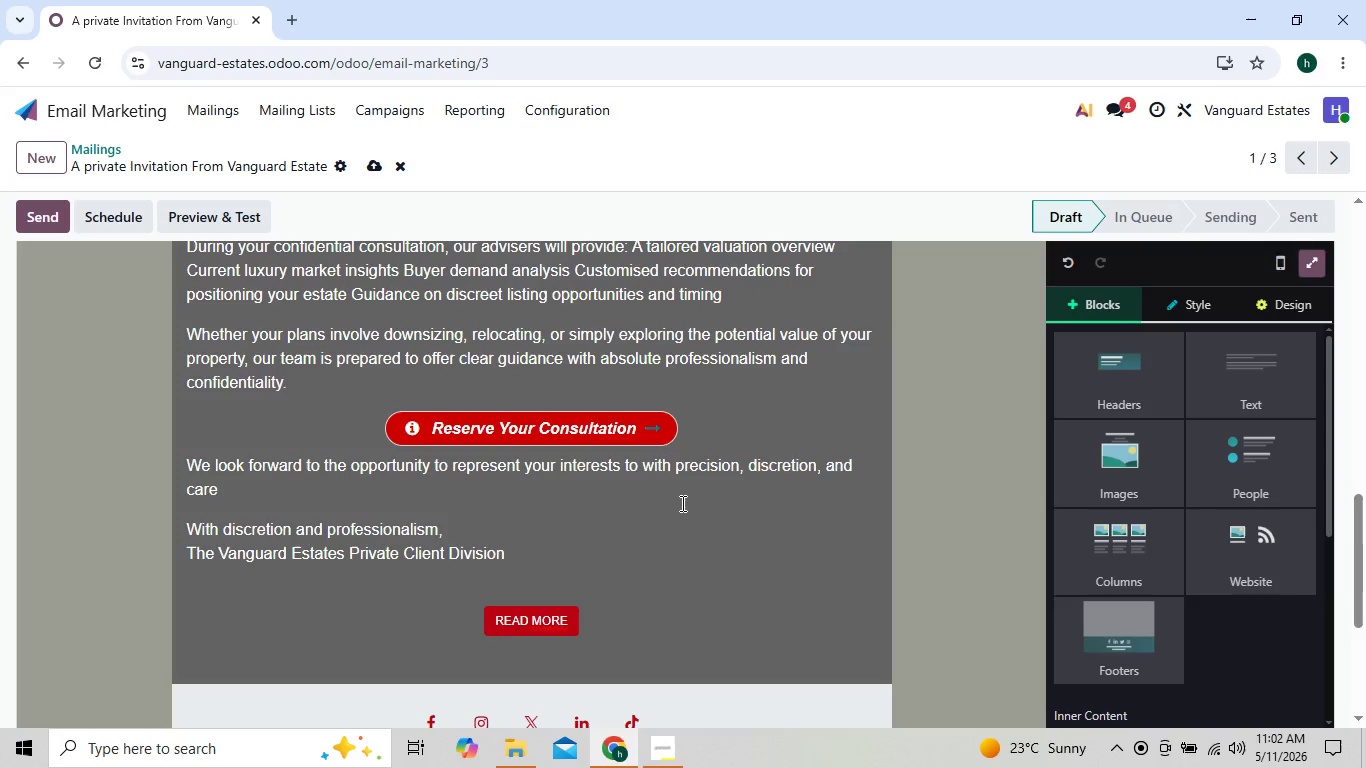 
left_click([614, 550])
 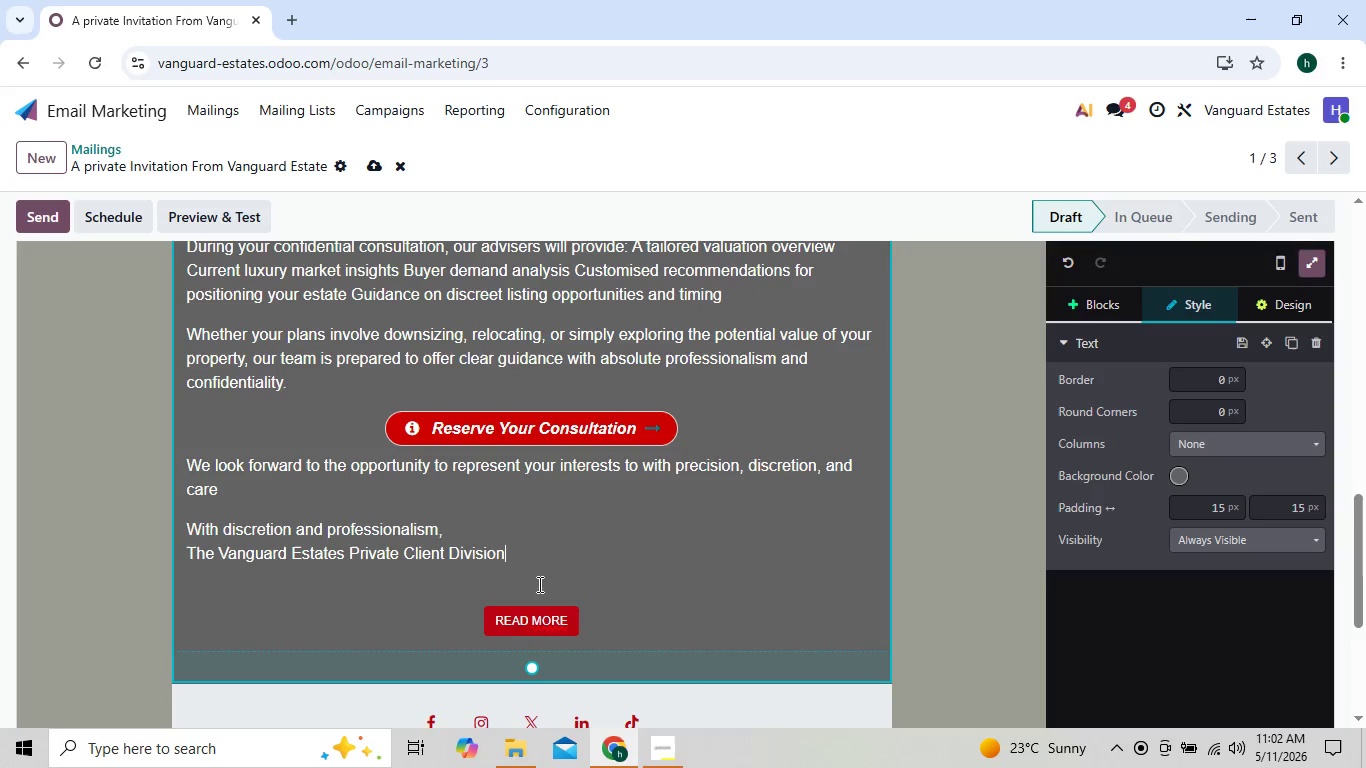 
left_click([530, 589])
 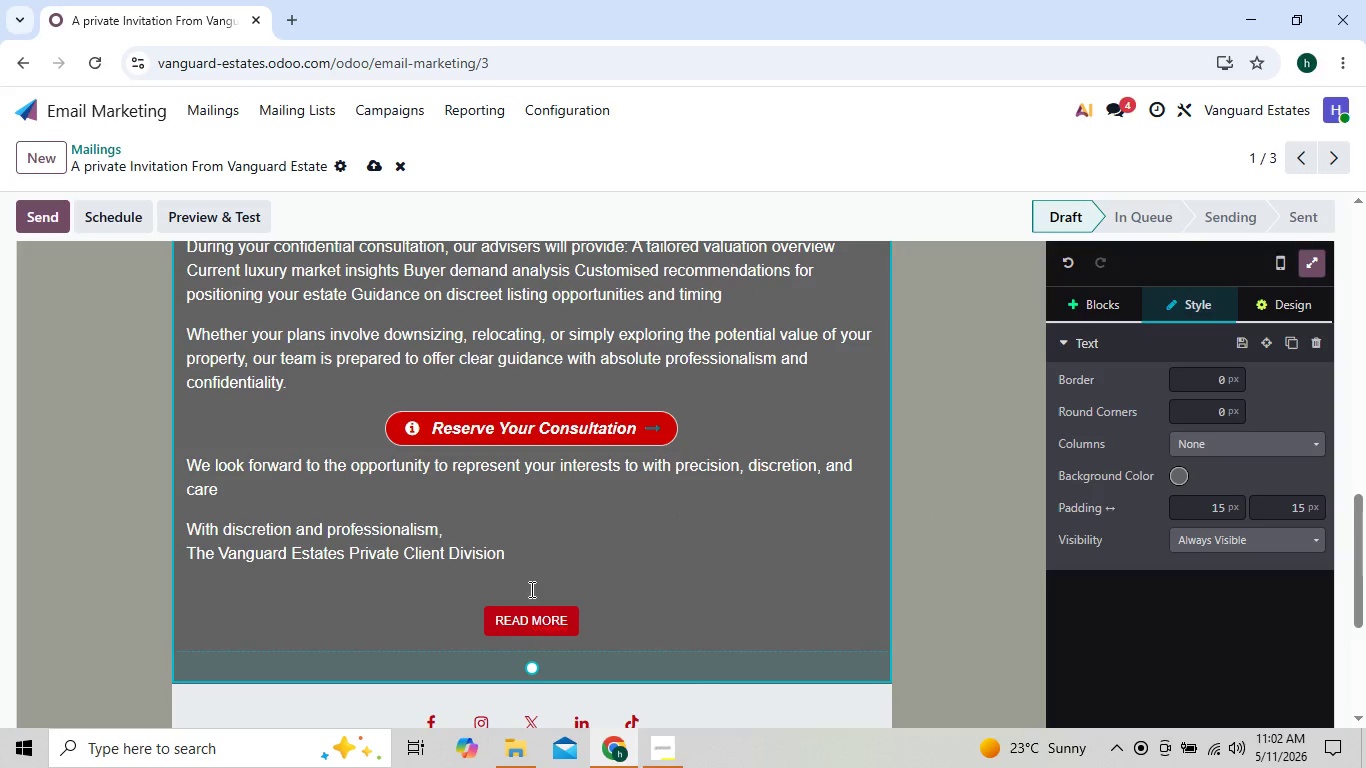 
key(Backspace)
 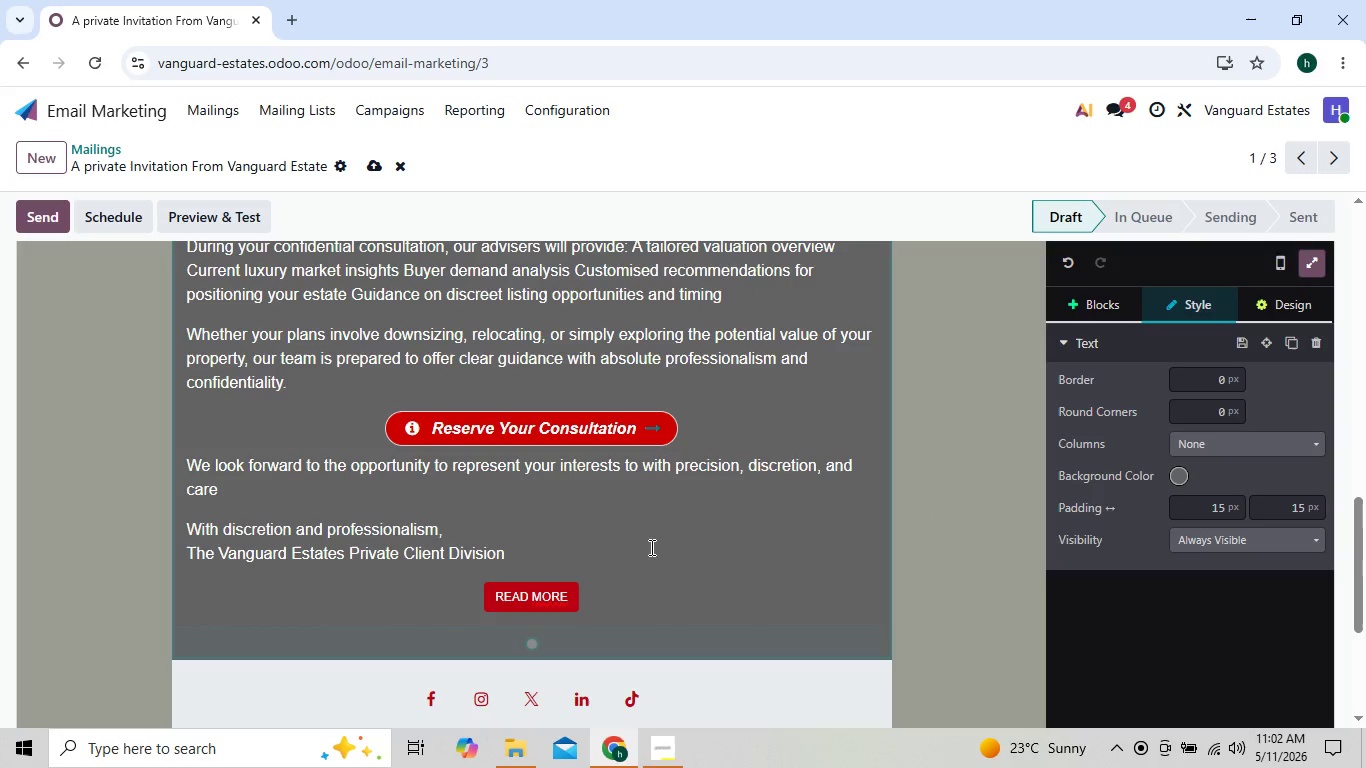 
left_click([650, 547])
 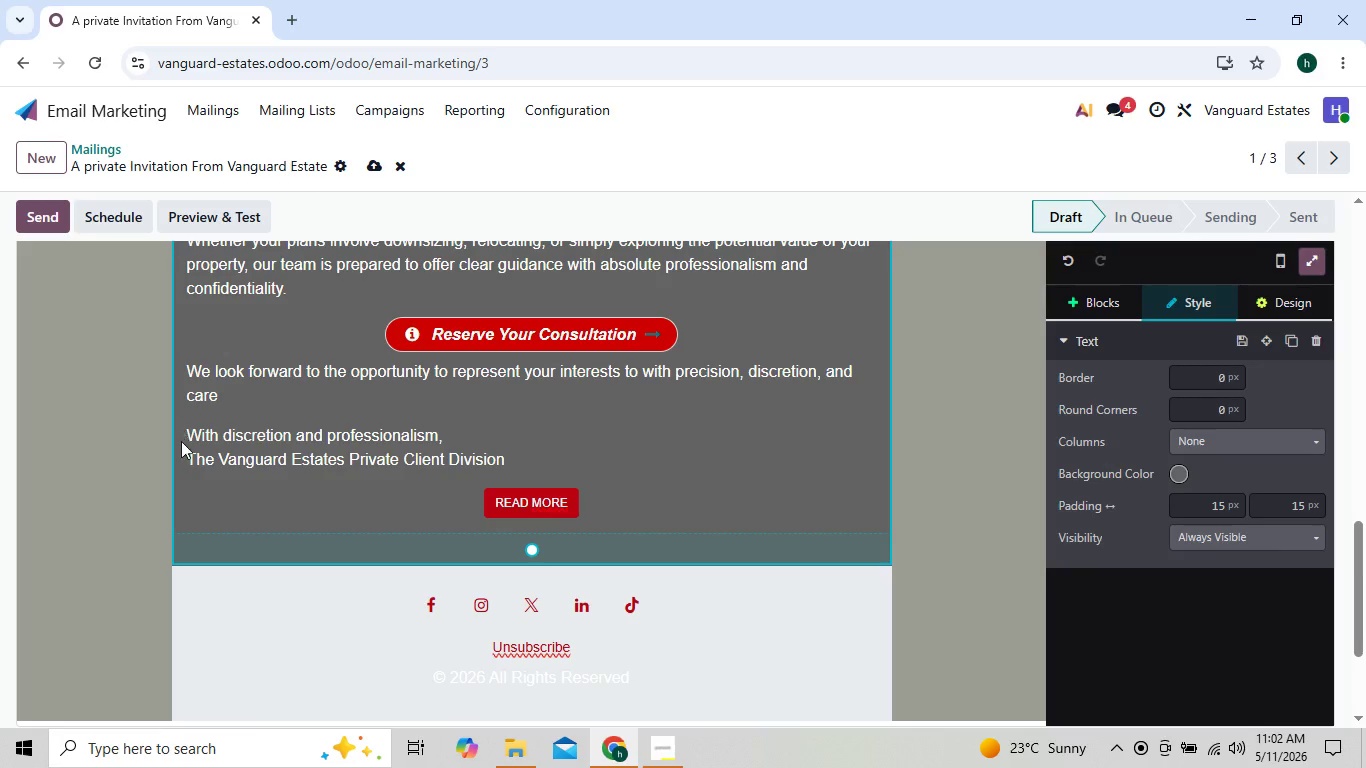 
wait(6.3)
 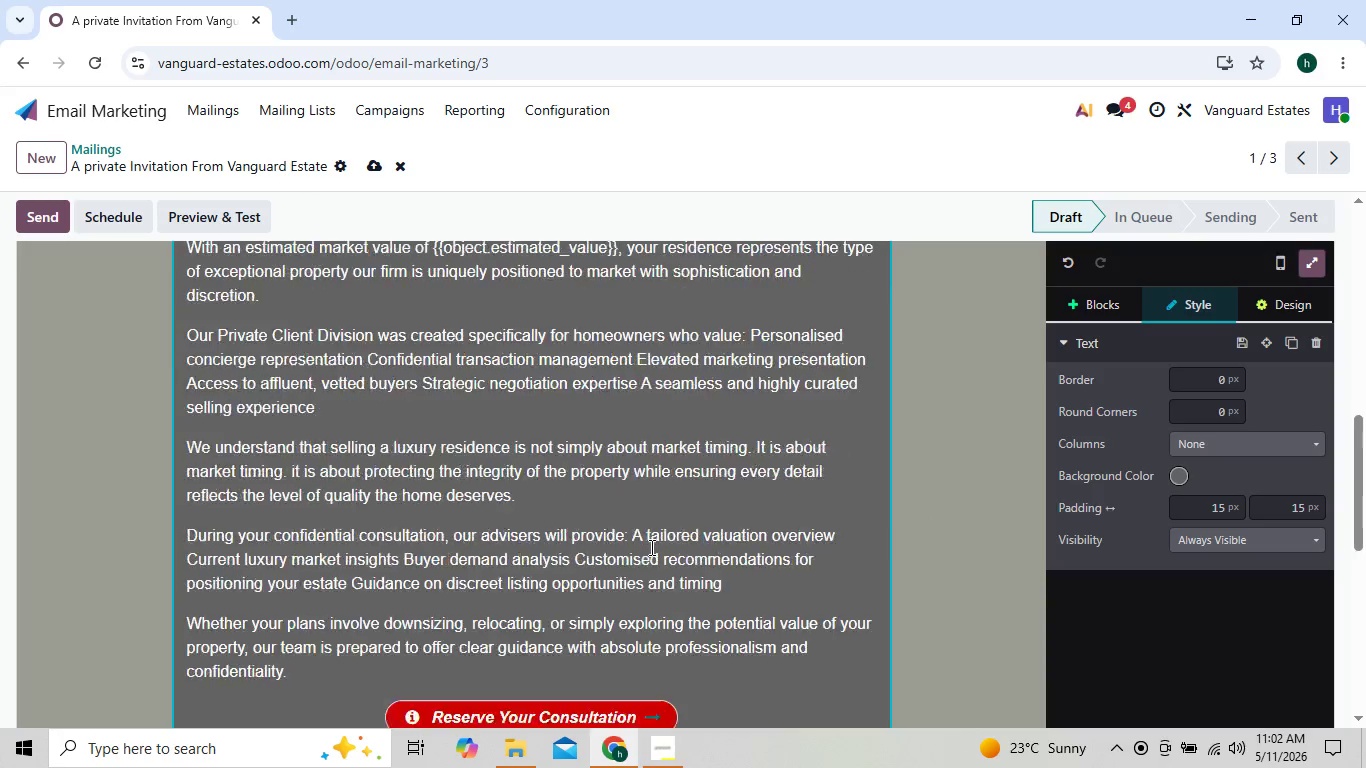 
left_click_drag(start_coordinate=[187, 456], to_coordinate=[510, 449])
 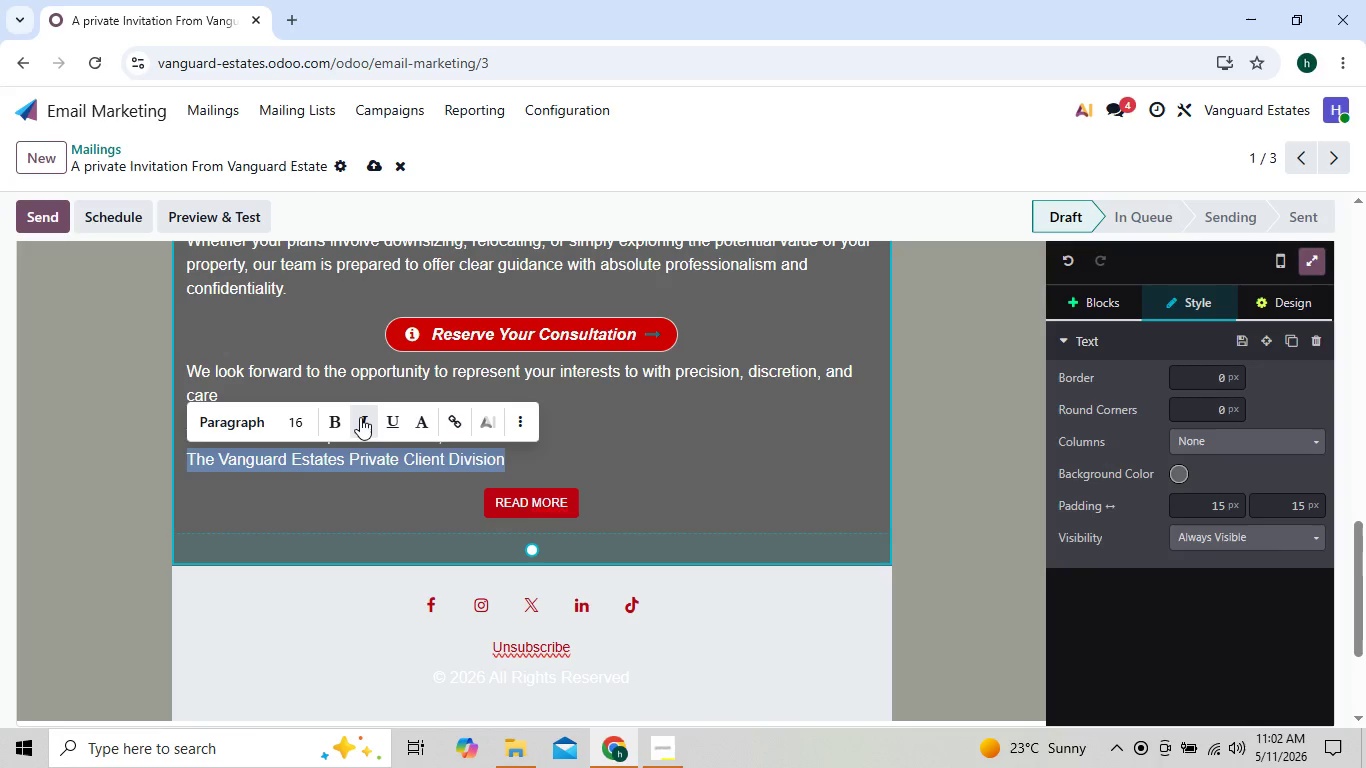 
left_click([364, 417])
 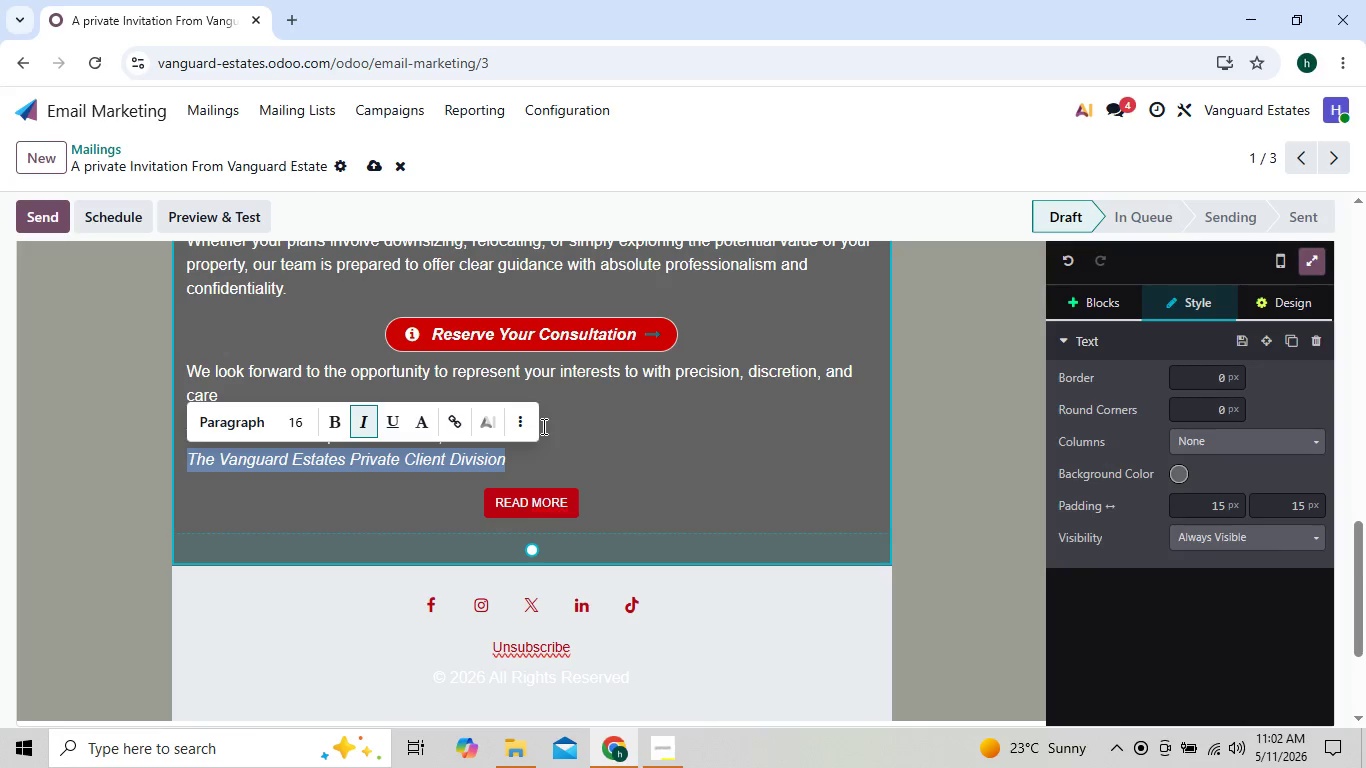 
left_click([542, 426])
 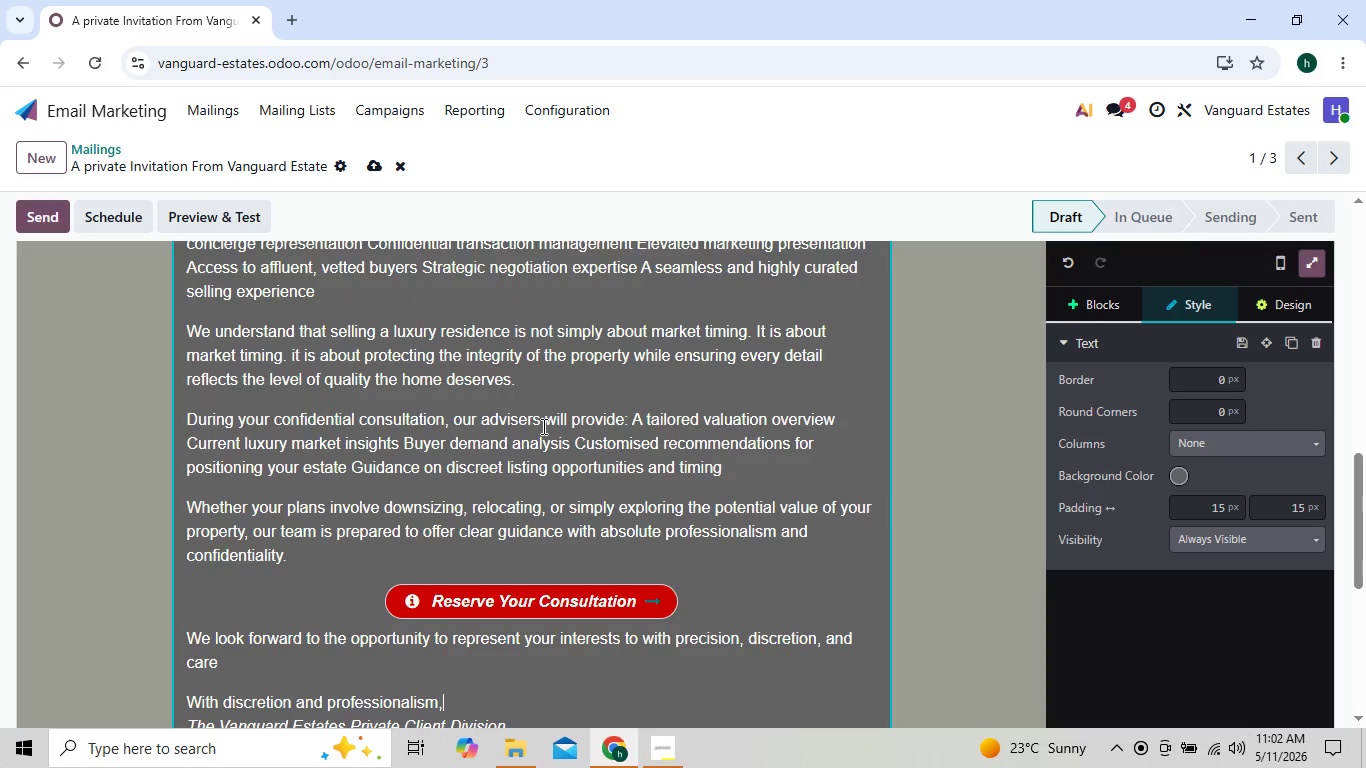 
wait(10.69)
 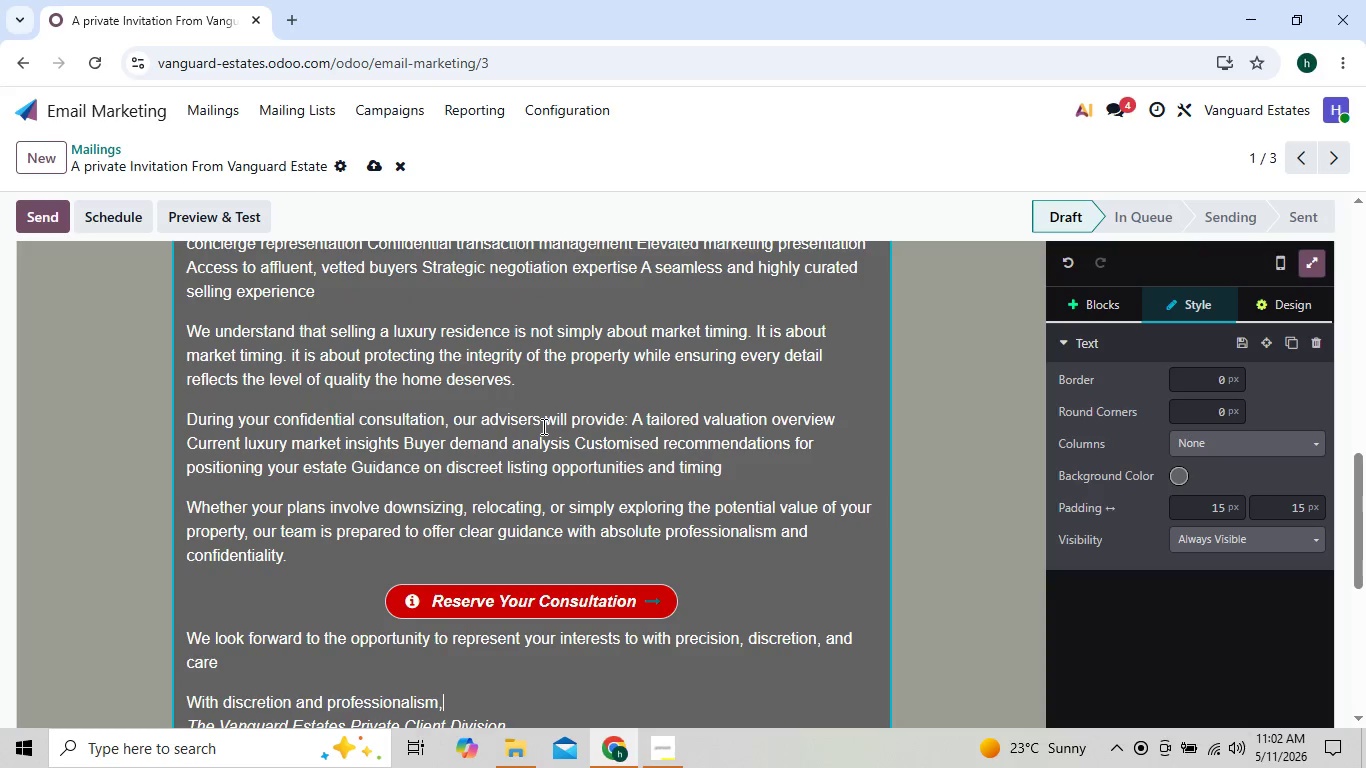 
left_click_drag(start_coordinate=[189, 634], to_coordinate=[441, 631])
 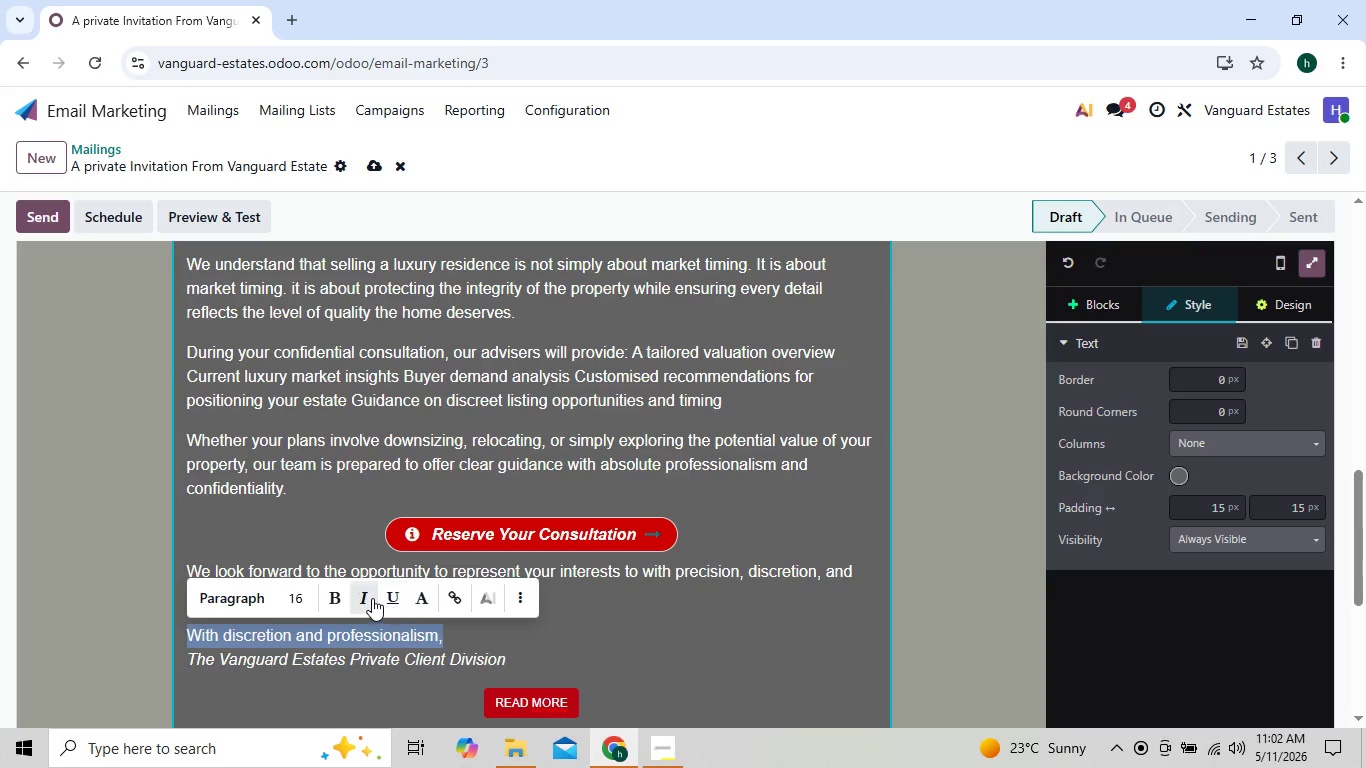 
left_click([371, 598])
 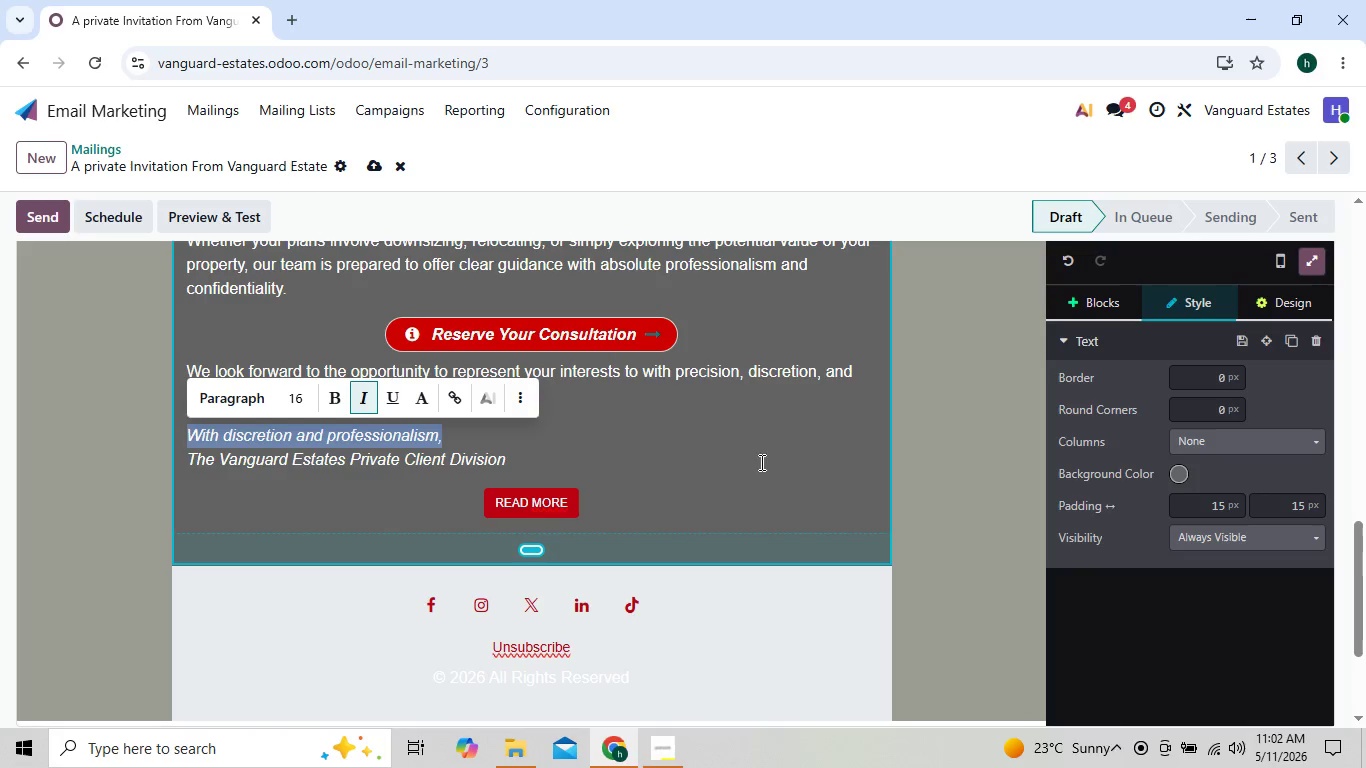 
left_click([1050, 461])
 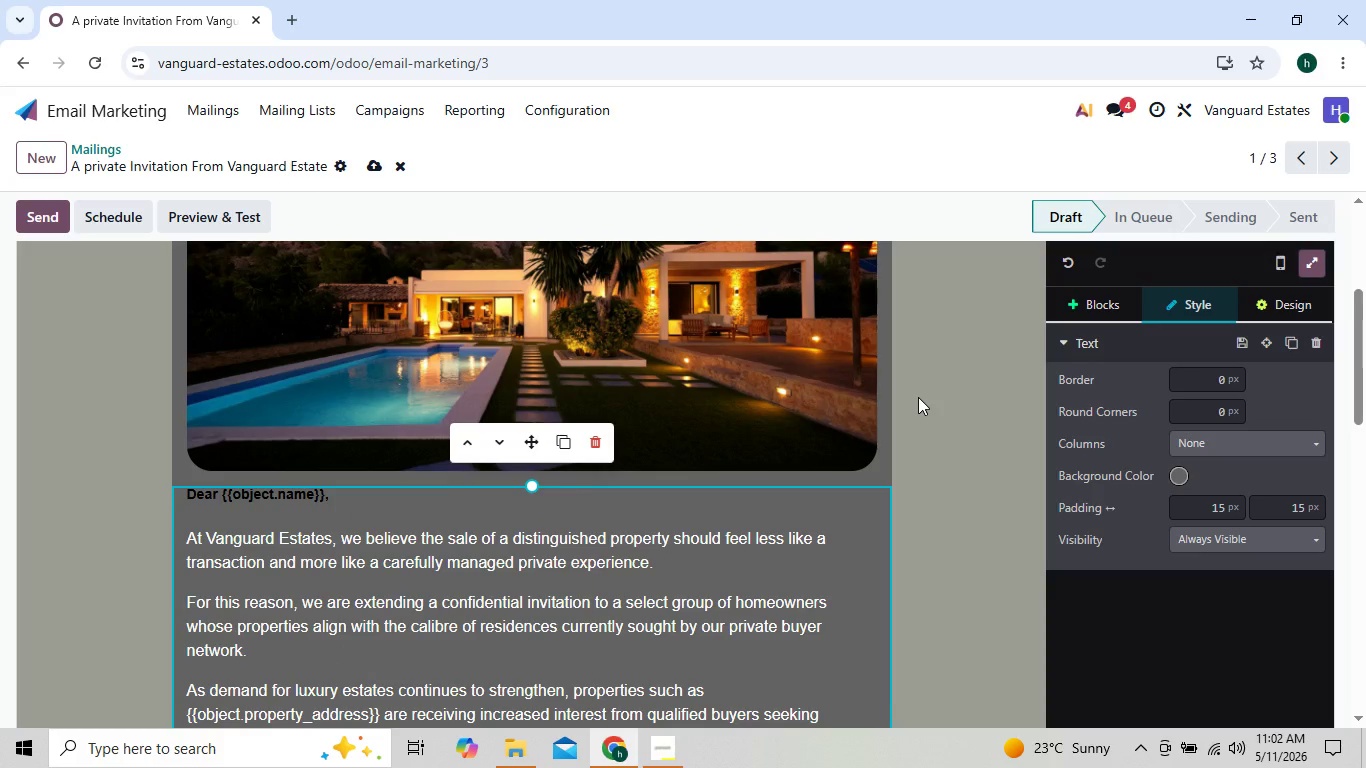 
wait(5.69)
 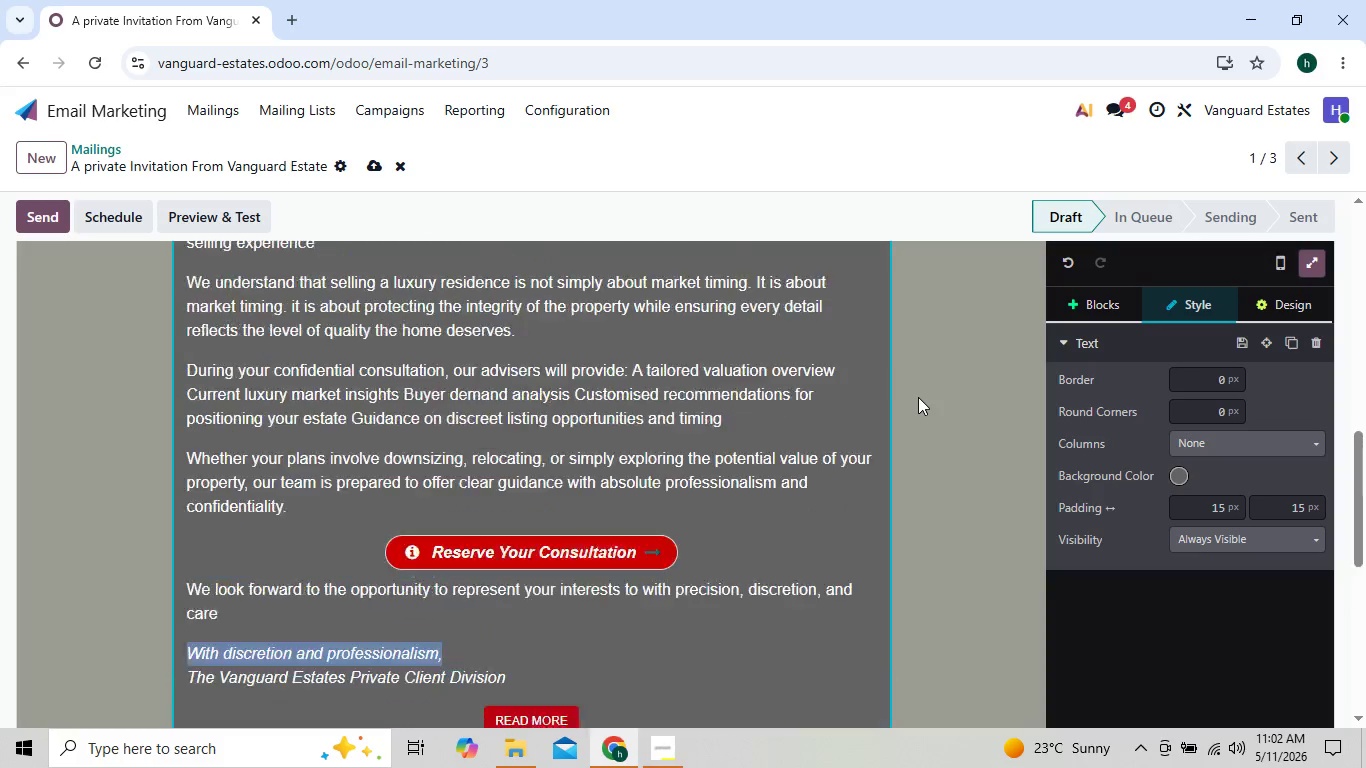 
left_click([1289, 310])
 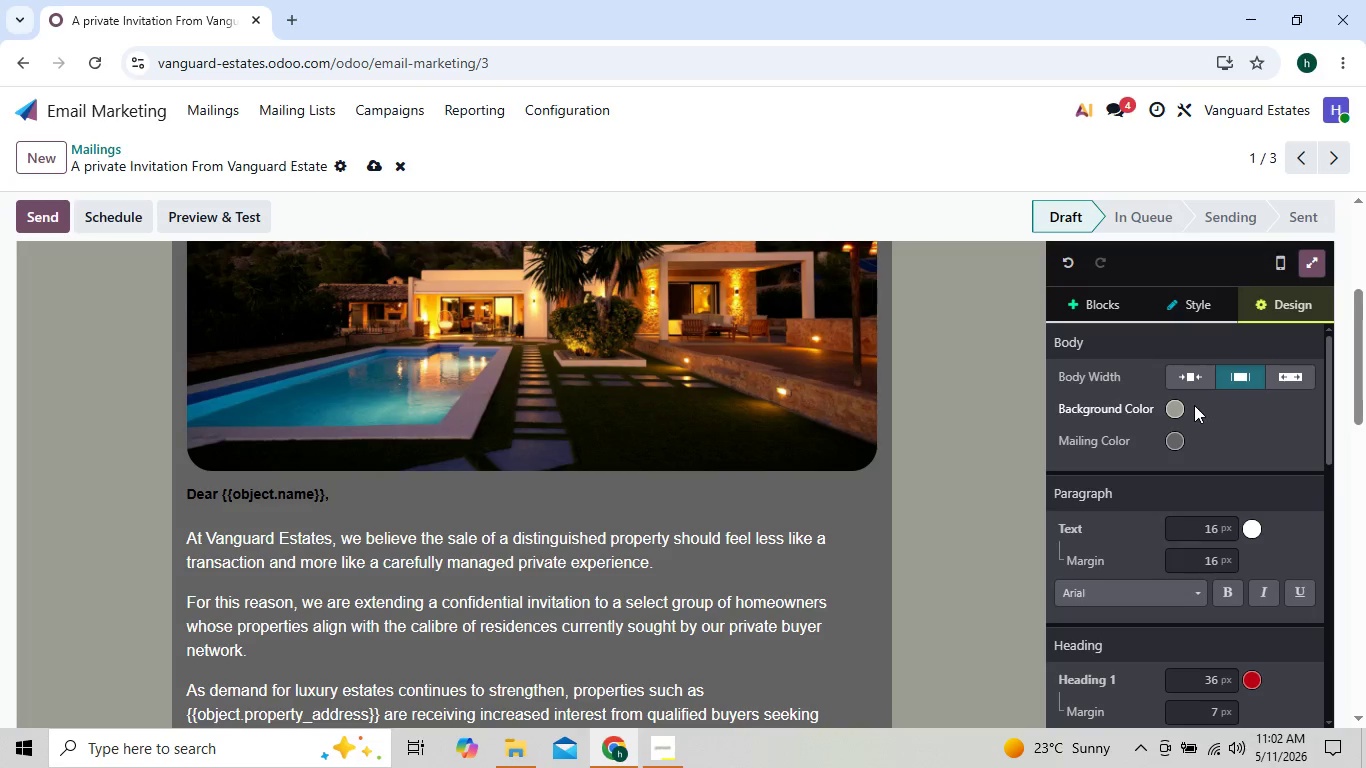 
left_click([1177, 405])
 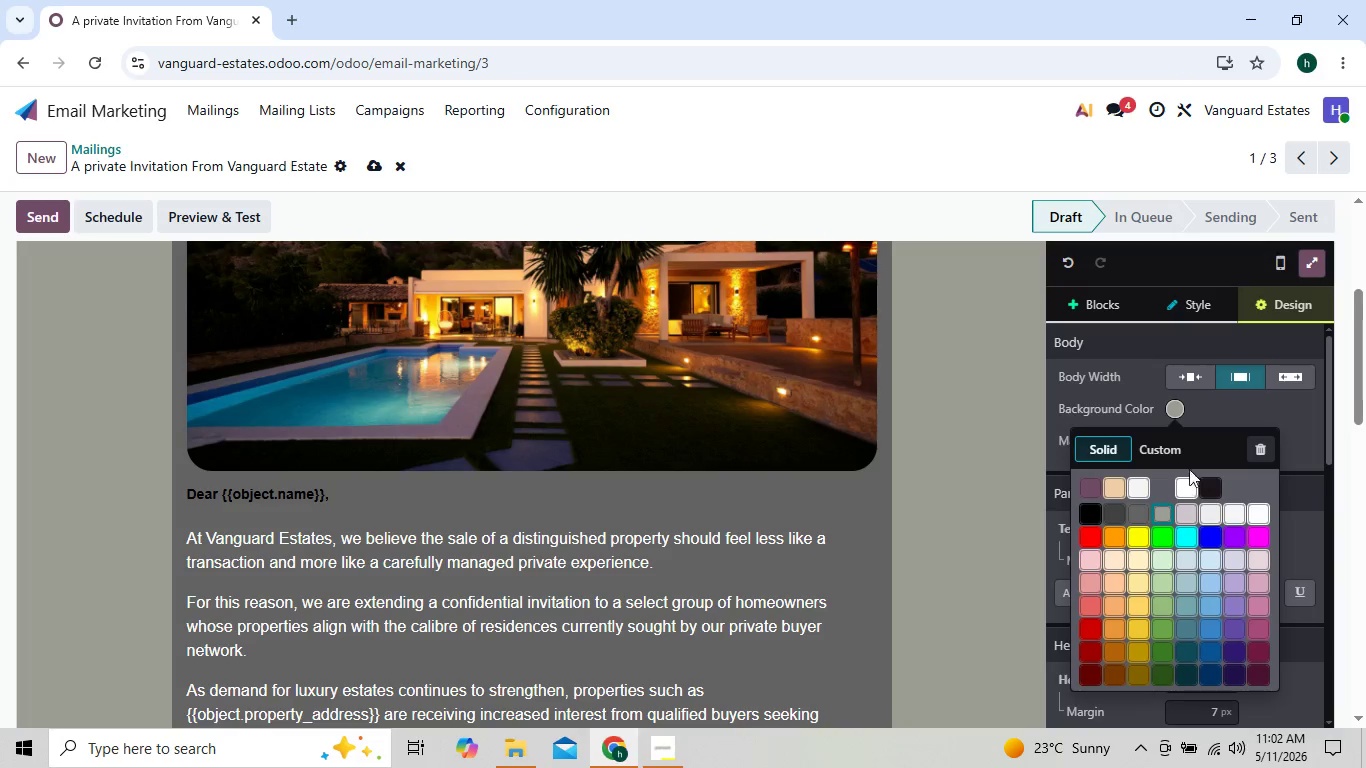 
left_click([1169, 452])
 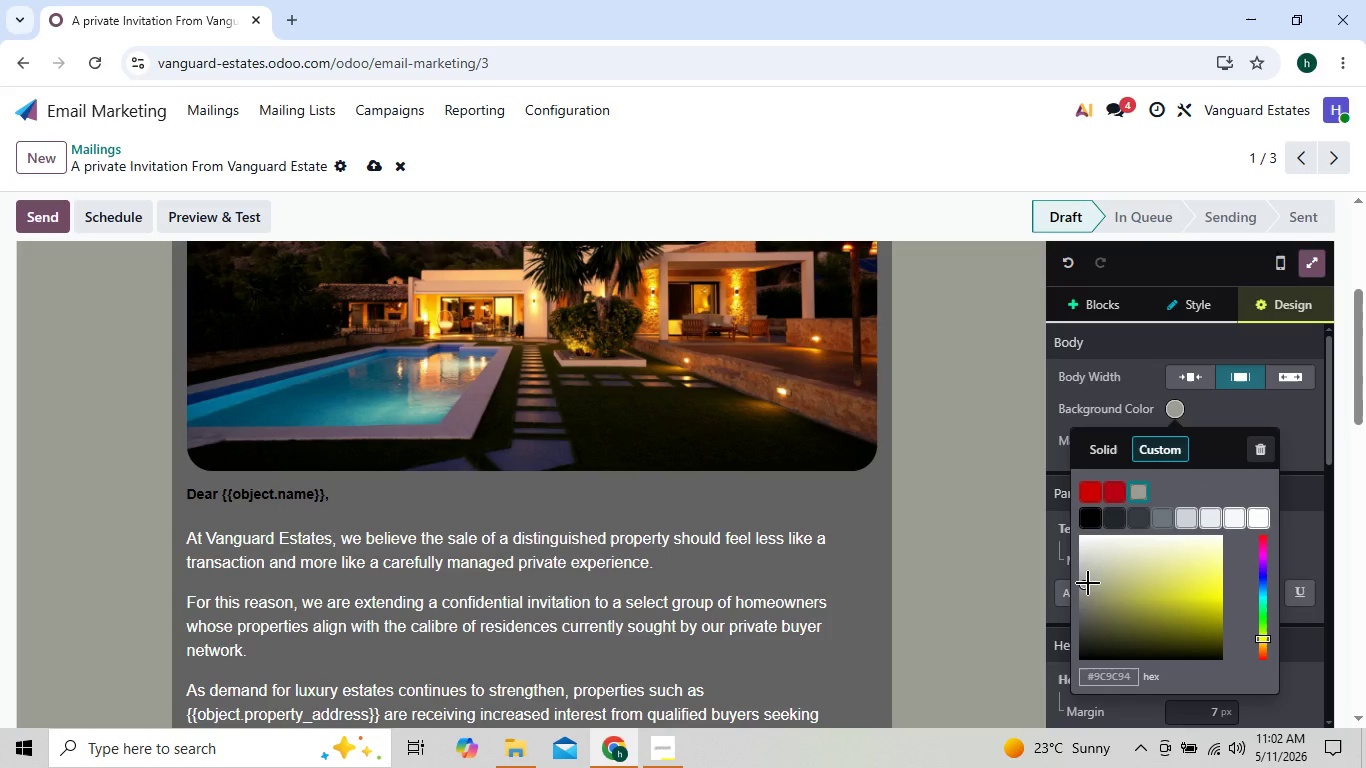 
left_click_drag(start_coordinate=[1087, 583], to_coordinate=[1085, 602])
 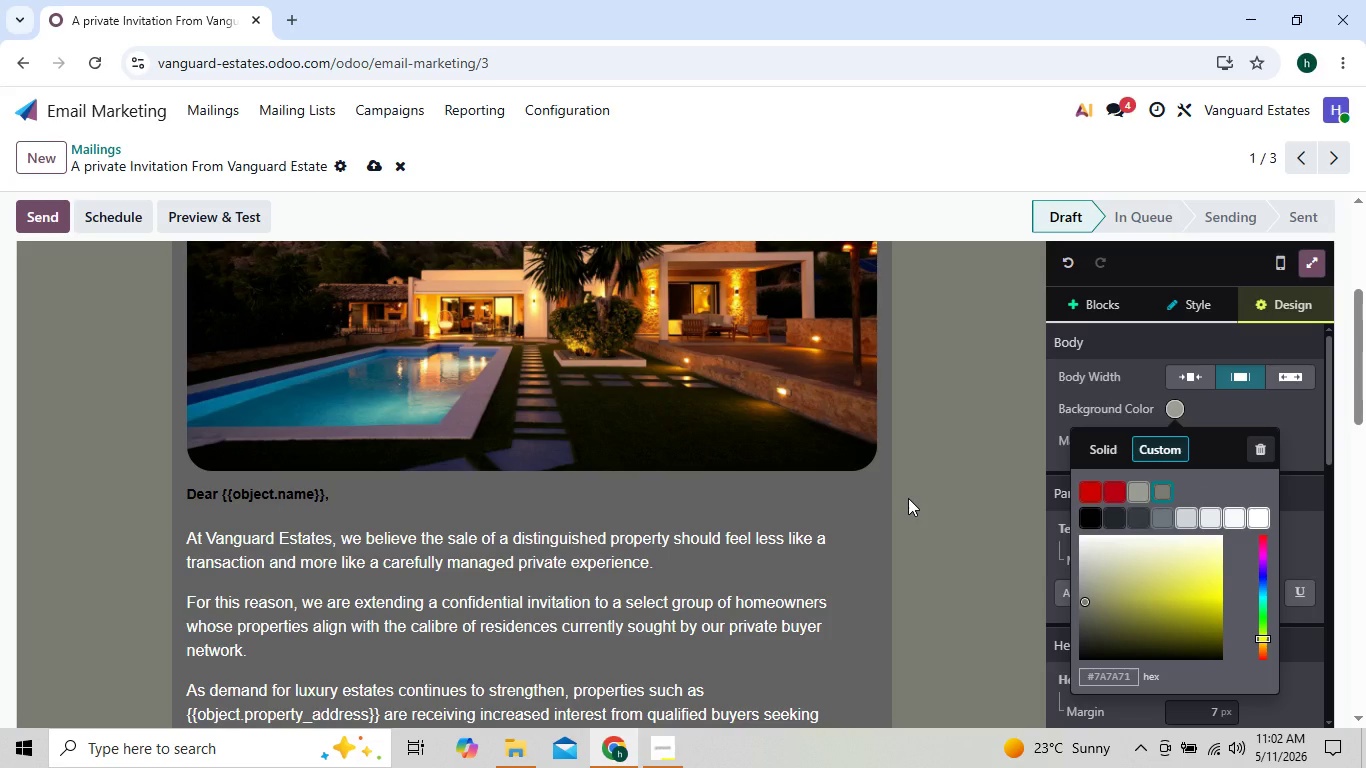 
left_click([908, 498])
 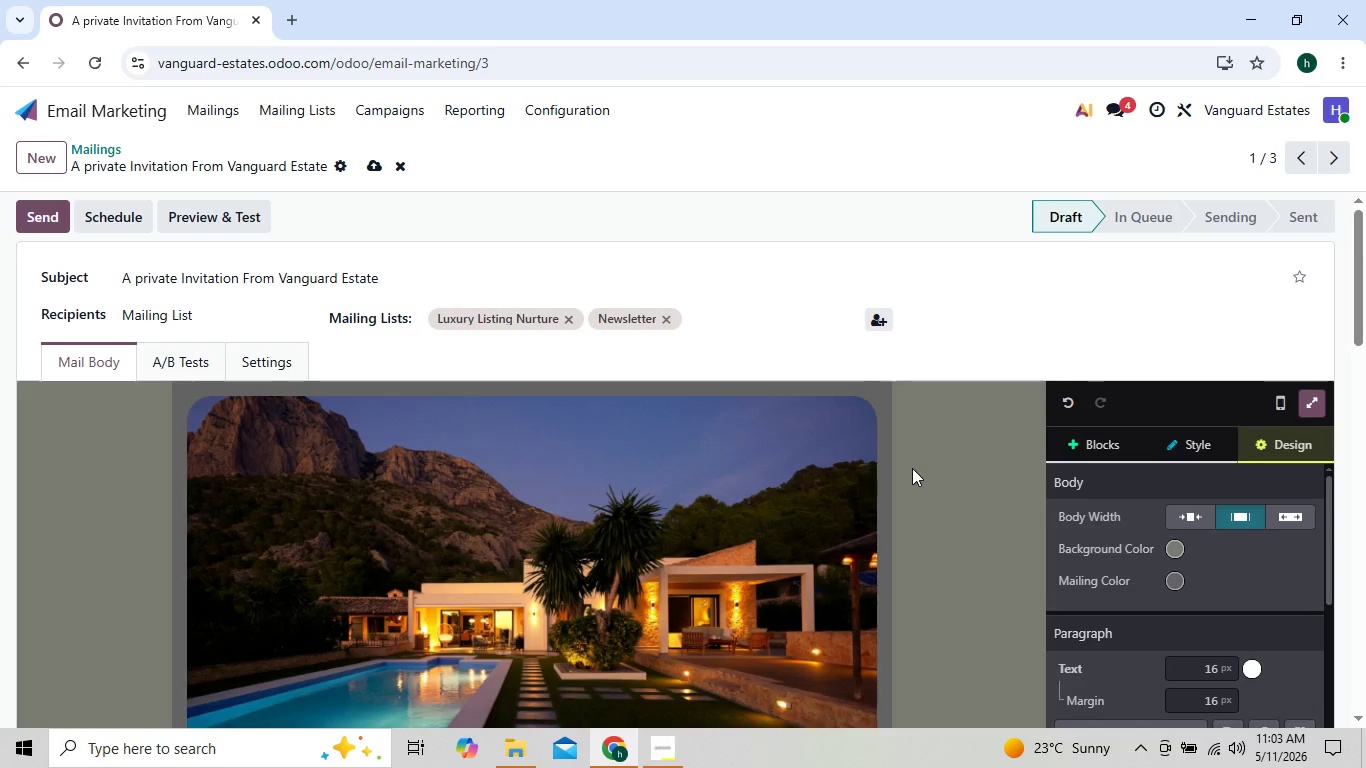 
wait(7.44)
 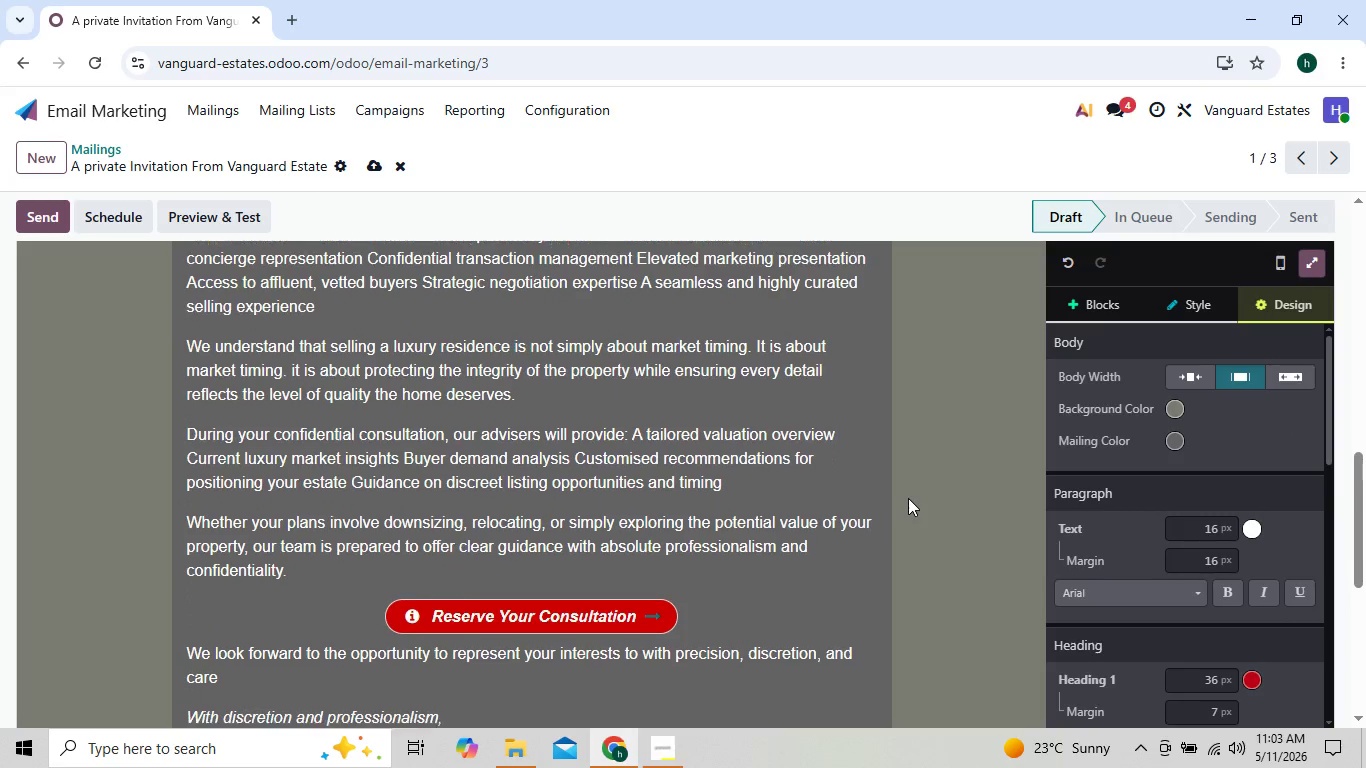 
right_click([912, 468])
 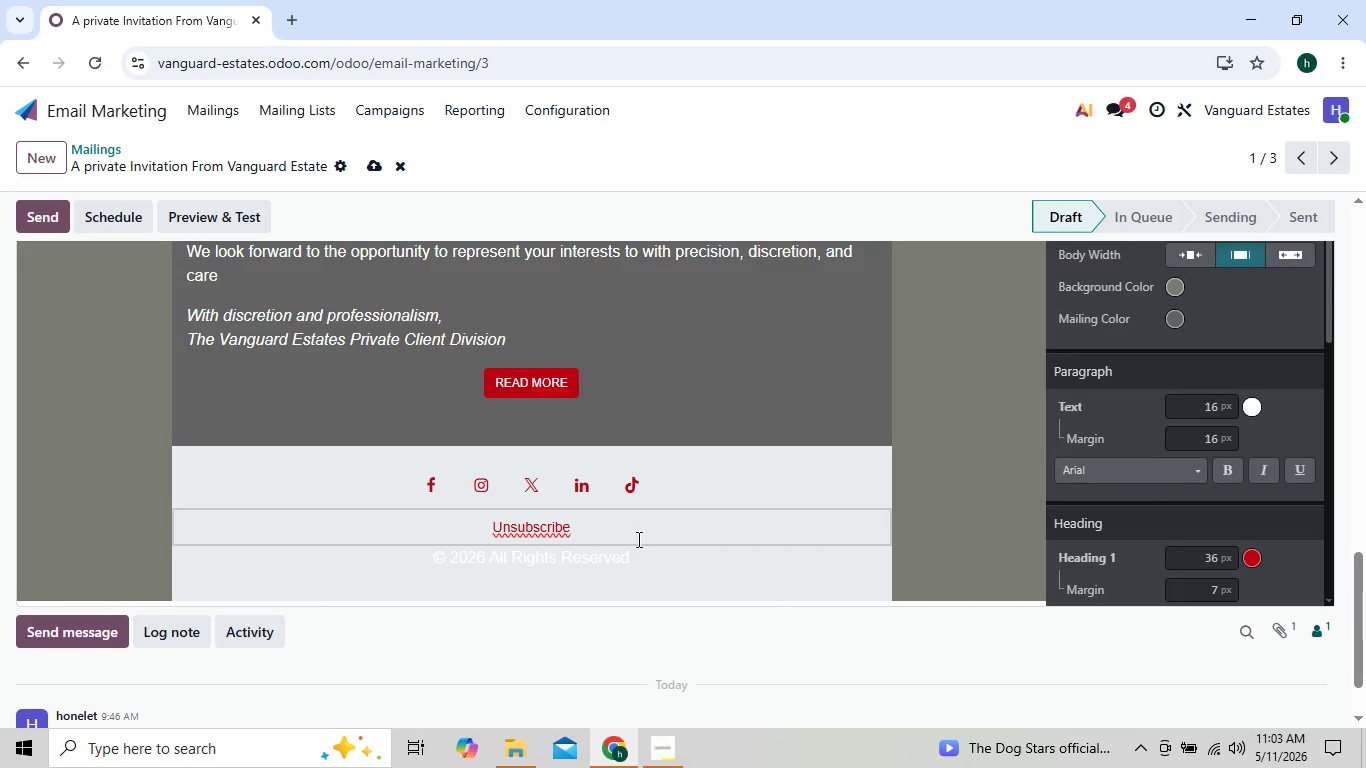 
wait(7.44)
 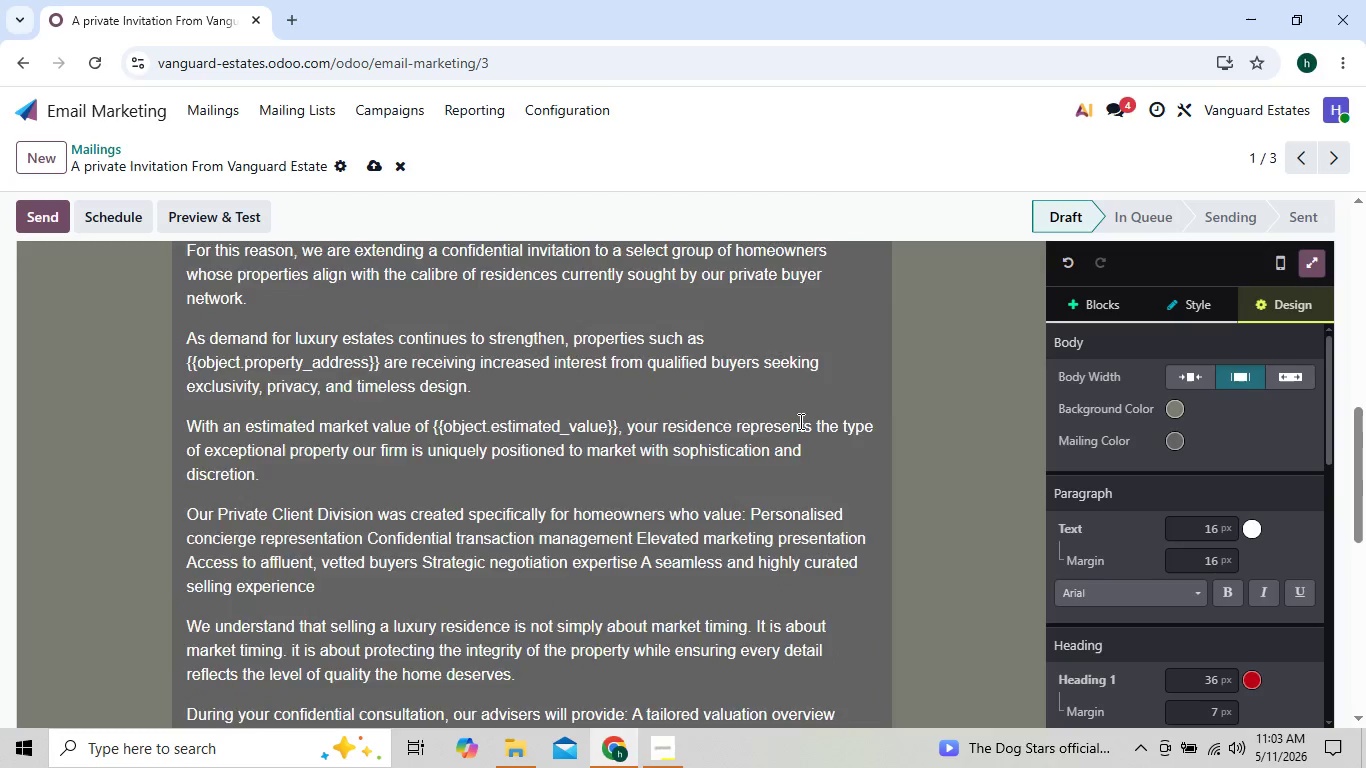 
left_click([613, 567])
 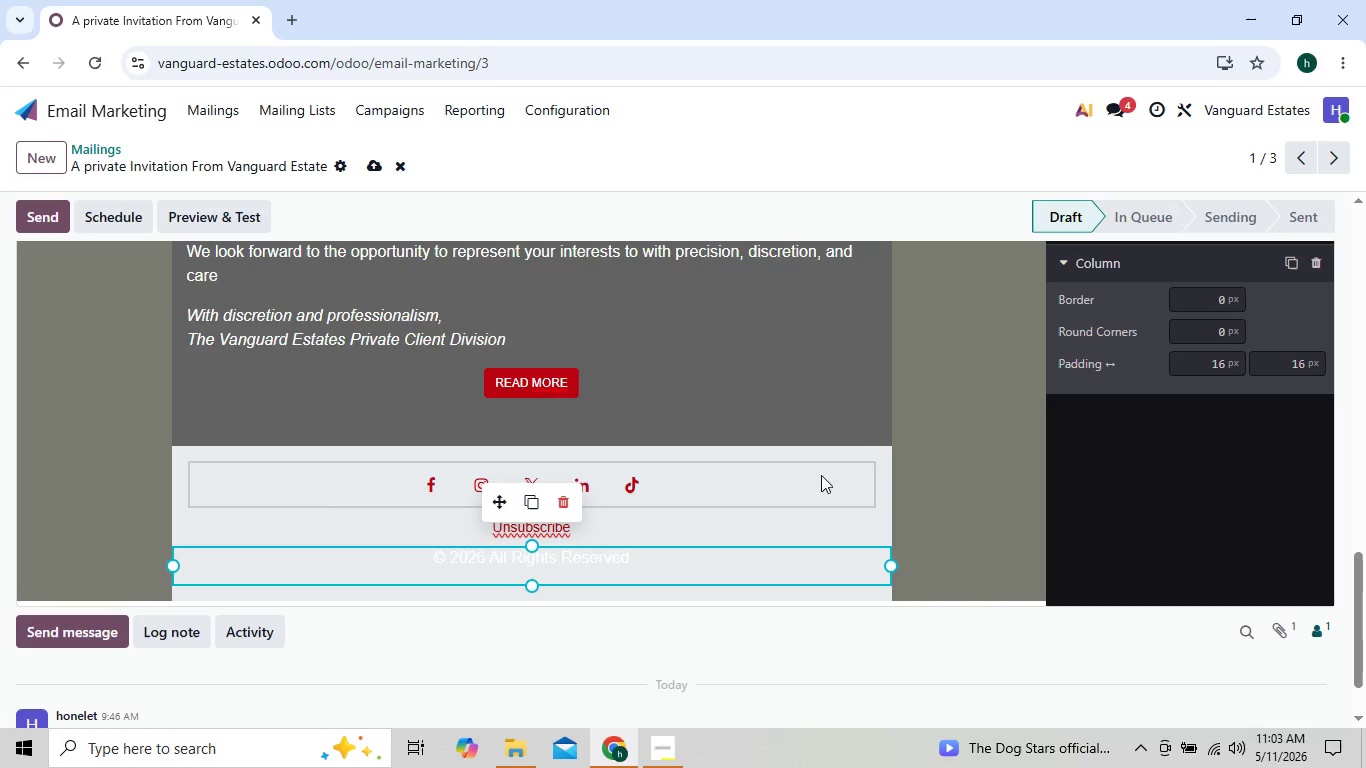 
wait(5.59)
 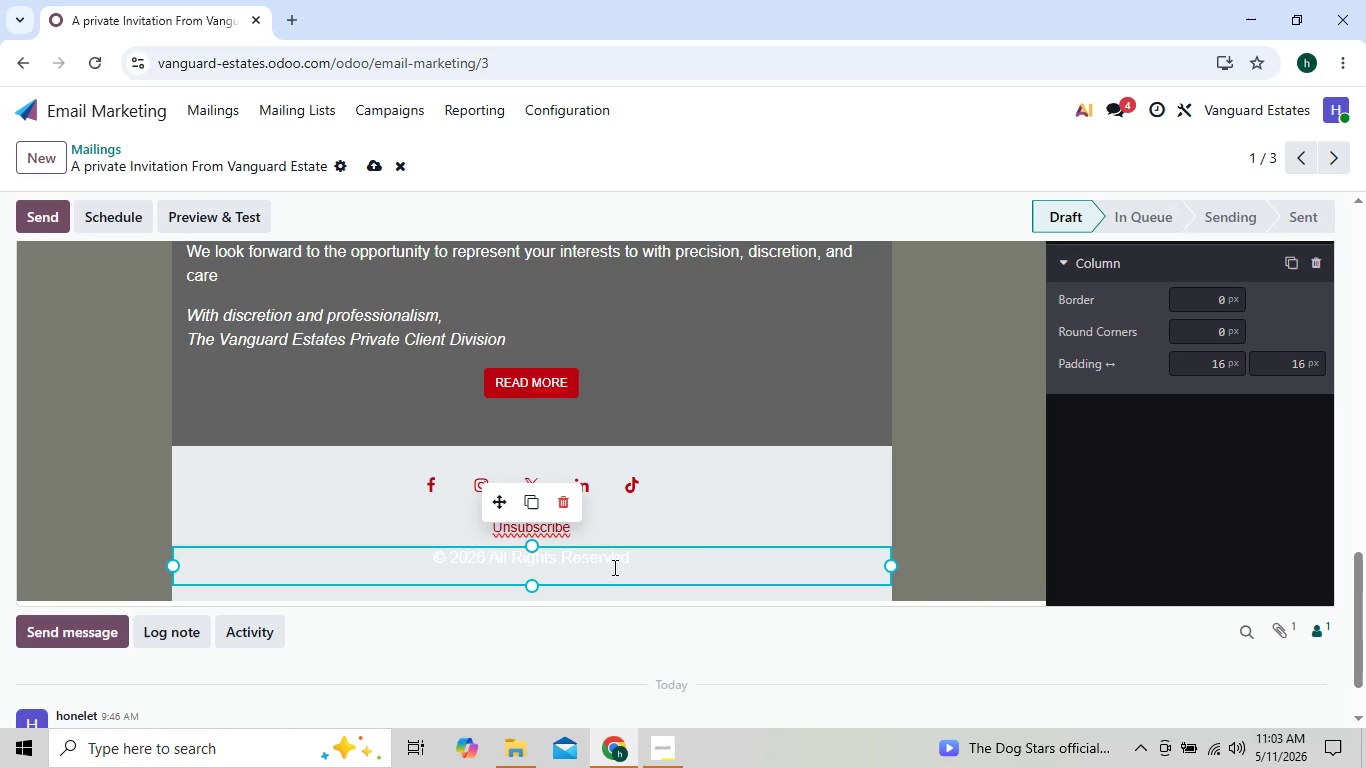 
left_click([877, 458])
 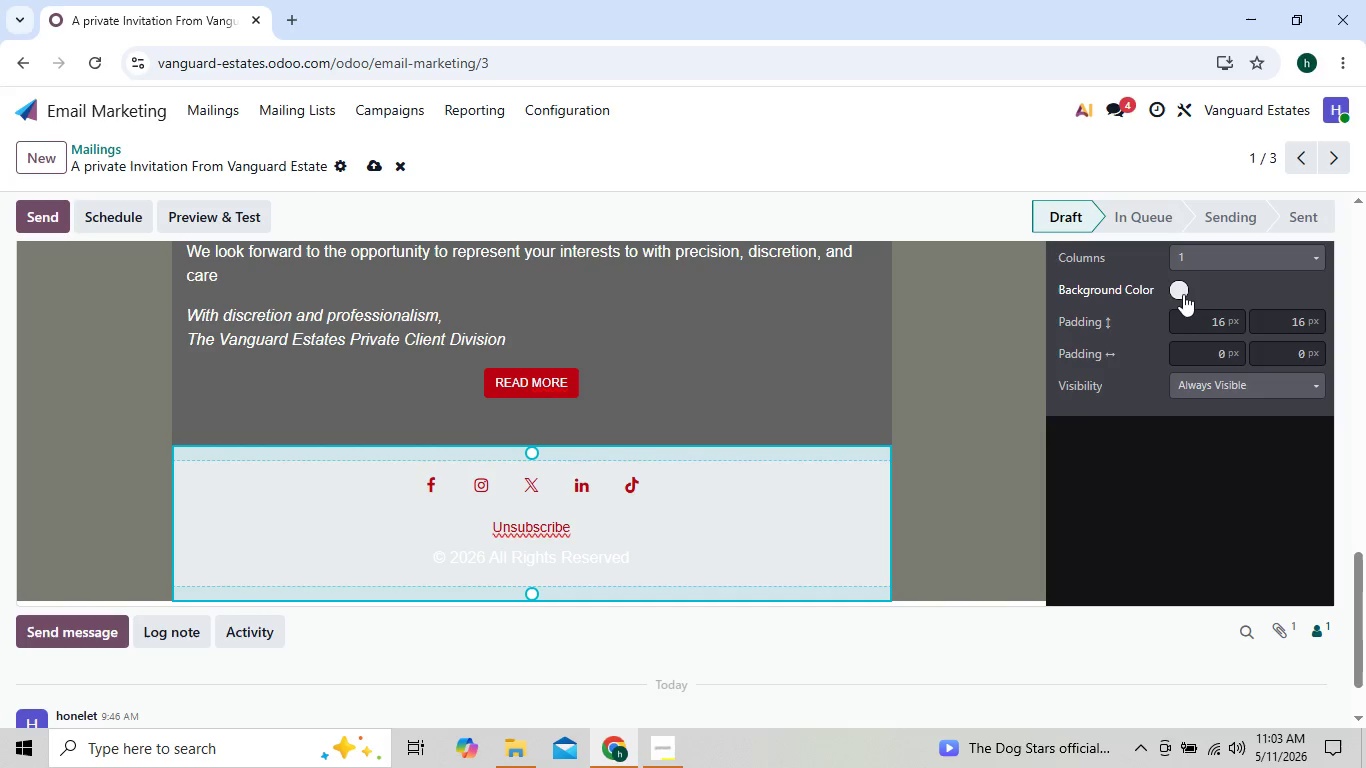 
left_click([1183, 293])
 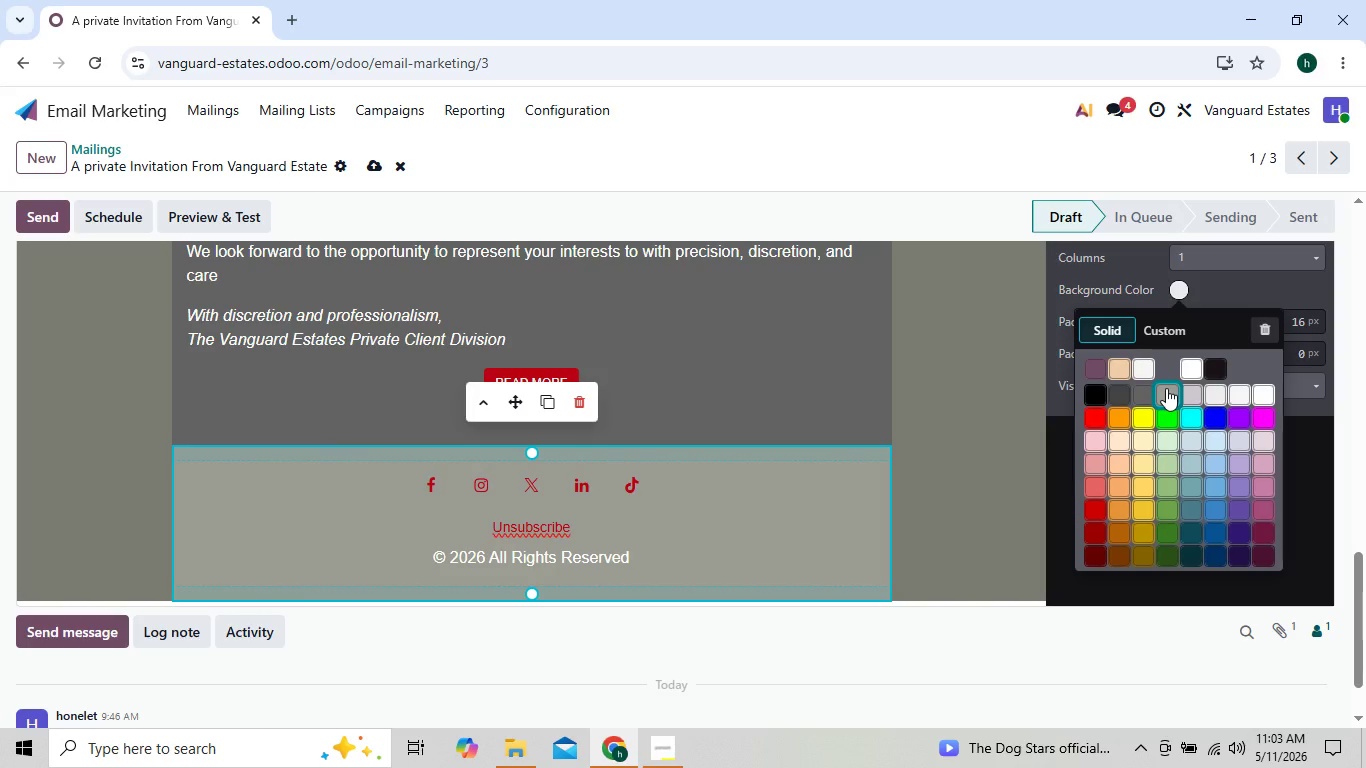 
left_click([1166, 388])
 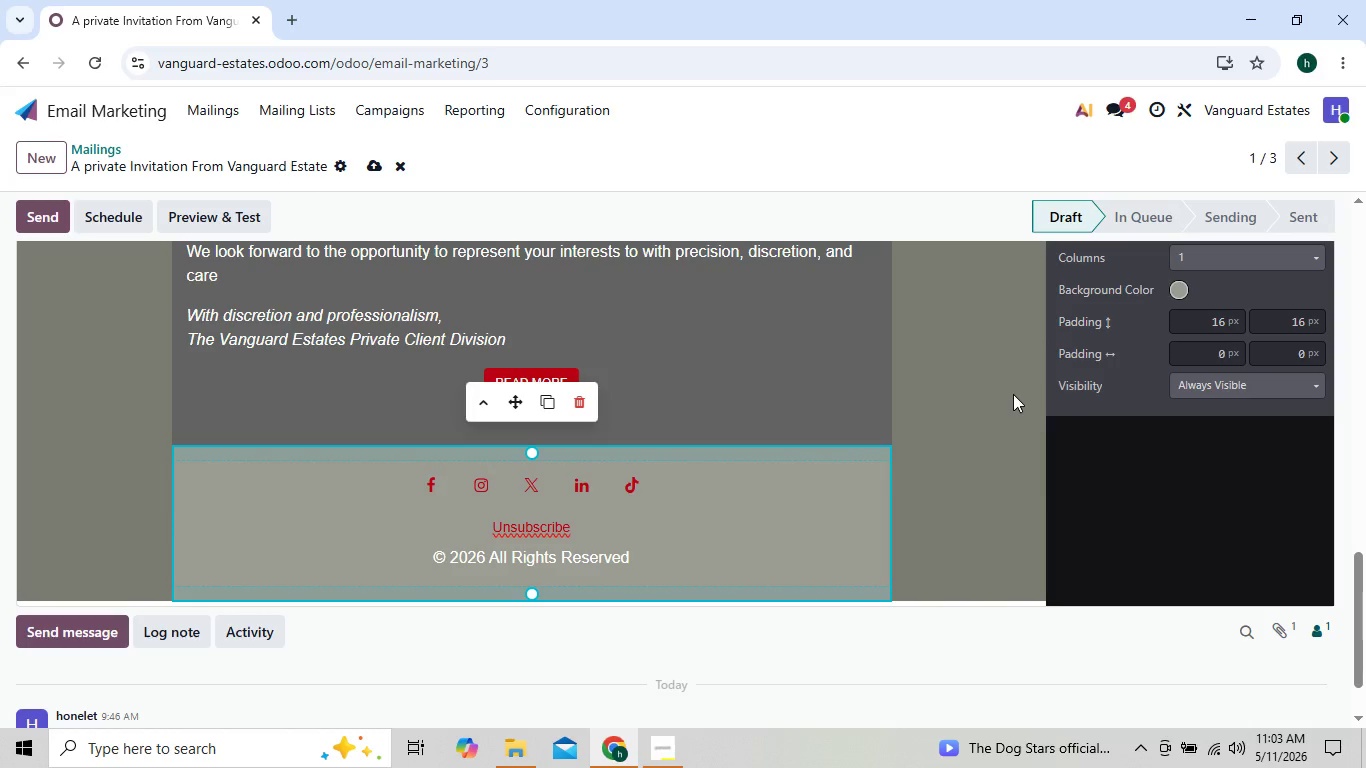 
left_click([1011, 394])
 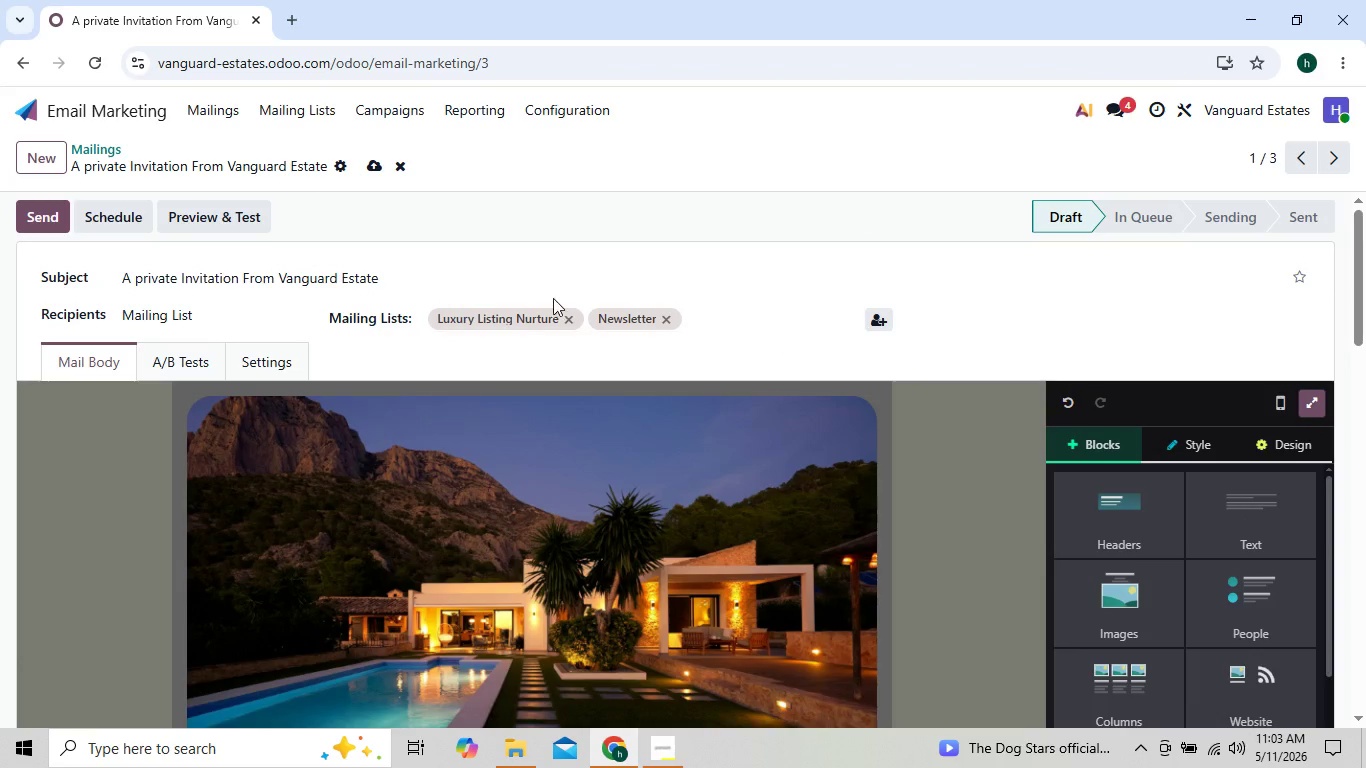 
left_click([372, 162])
 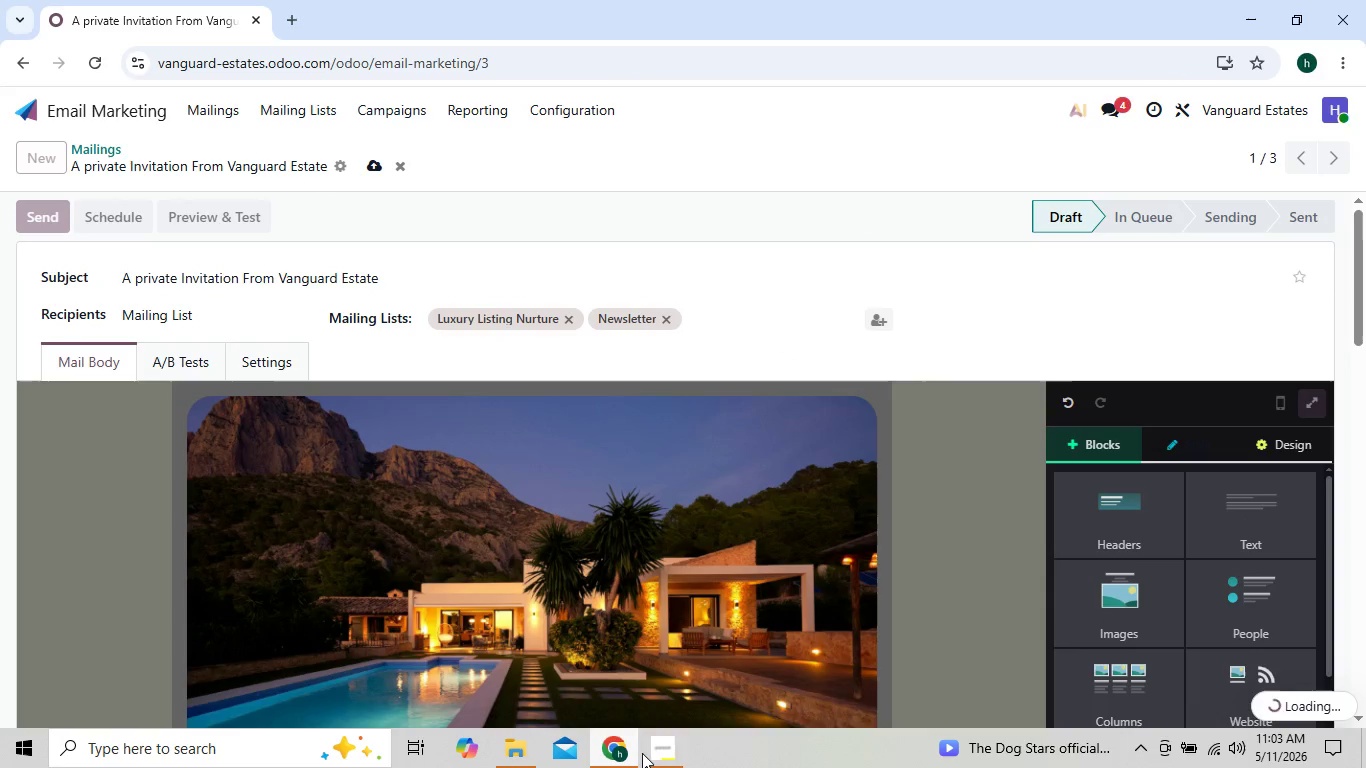 
left_click([650, 757])